 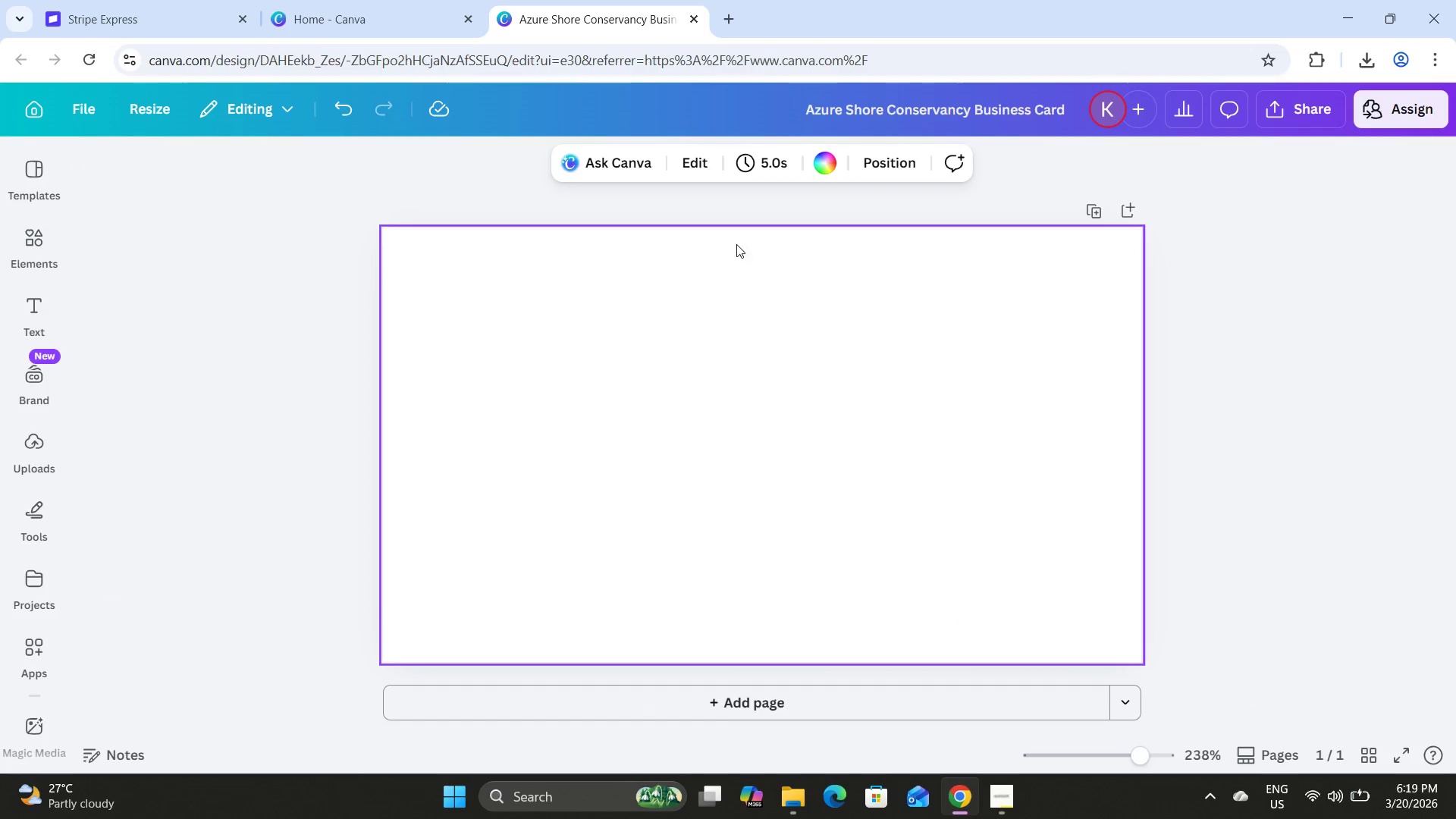 
scroll: coordinate [924, 337], scroll_direction: up, amount: 12.0
 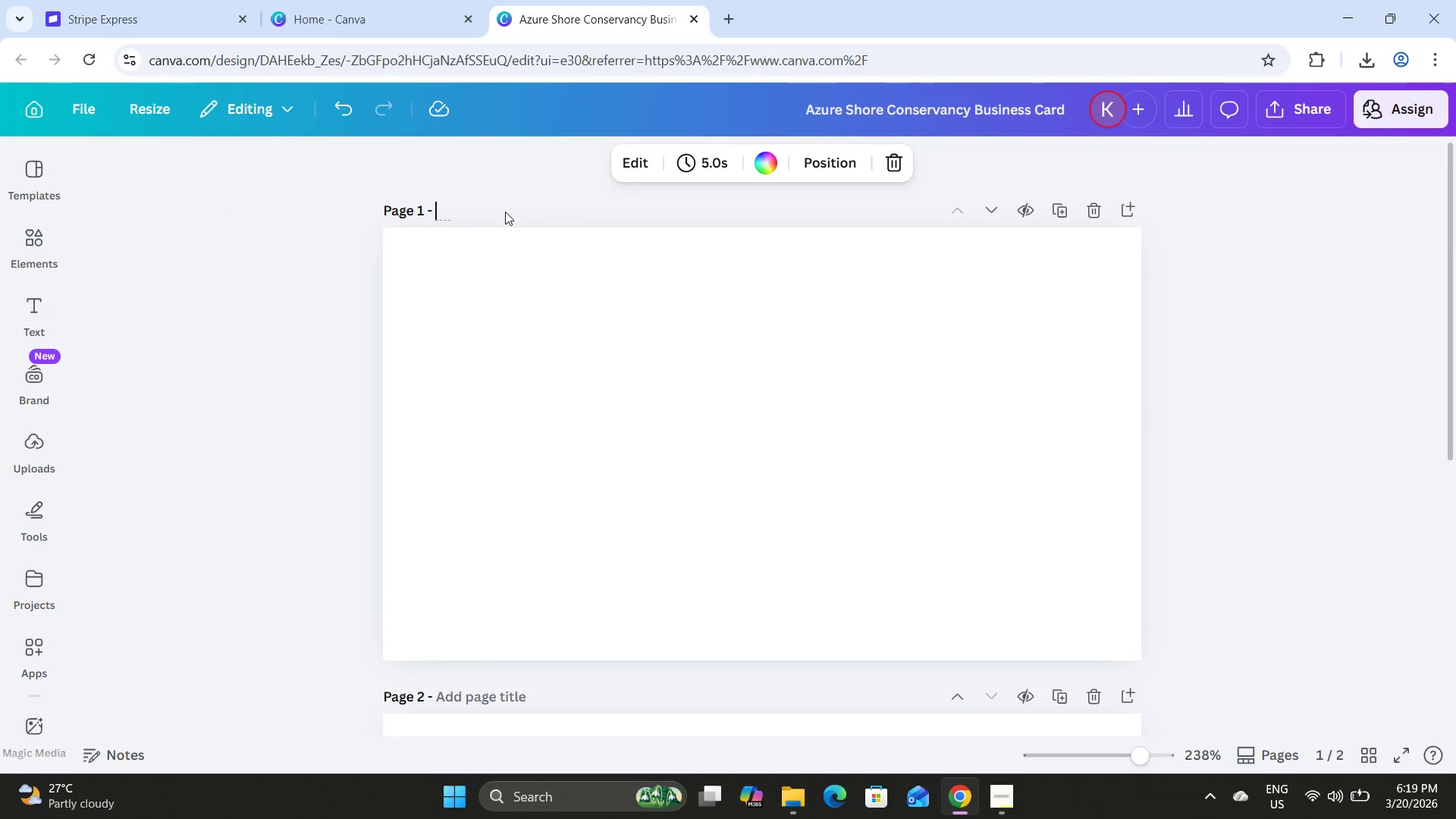 
type(Front)
 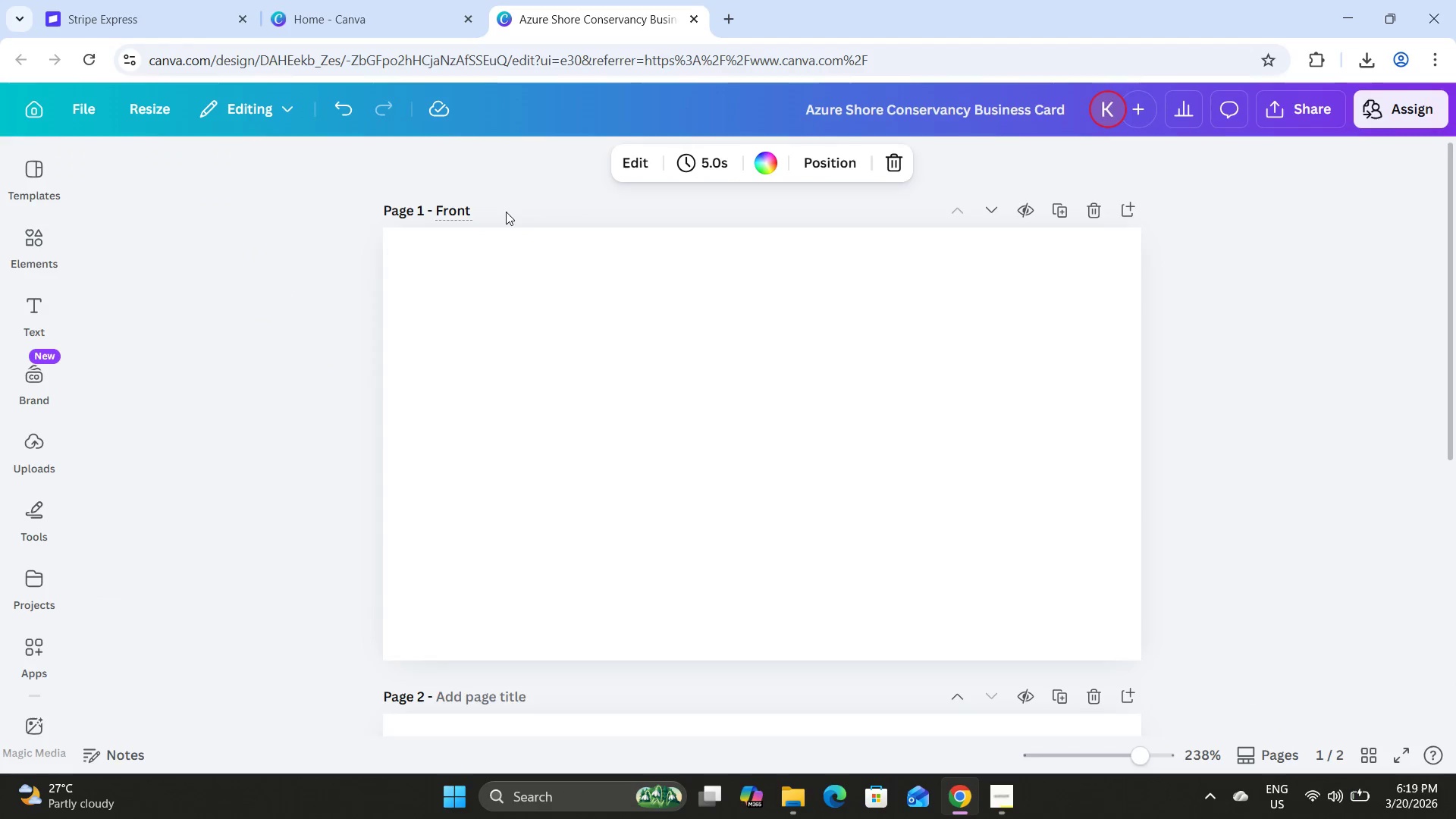 
scroll: coordinate [509, 215], scroll_direction: down, amount: 3.0
 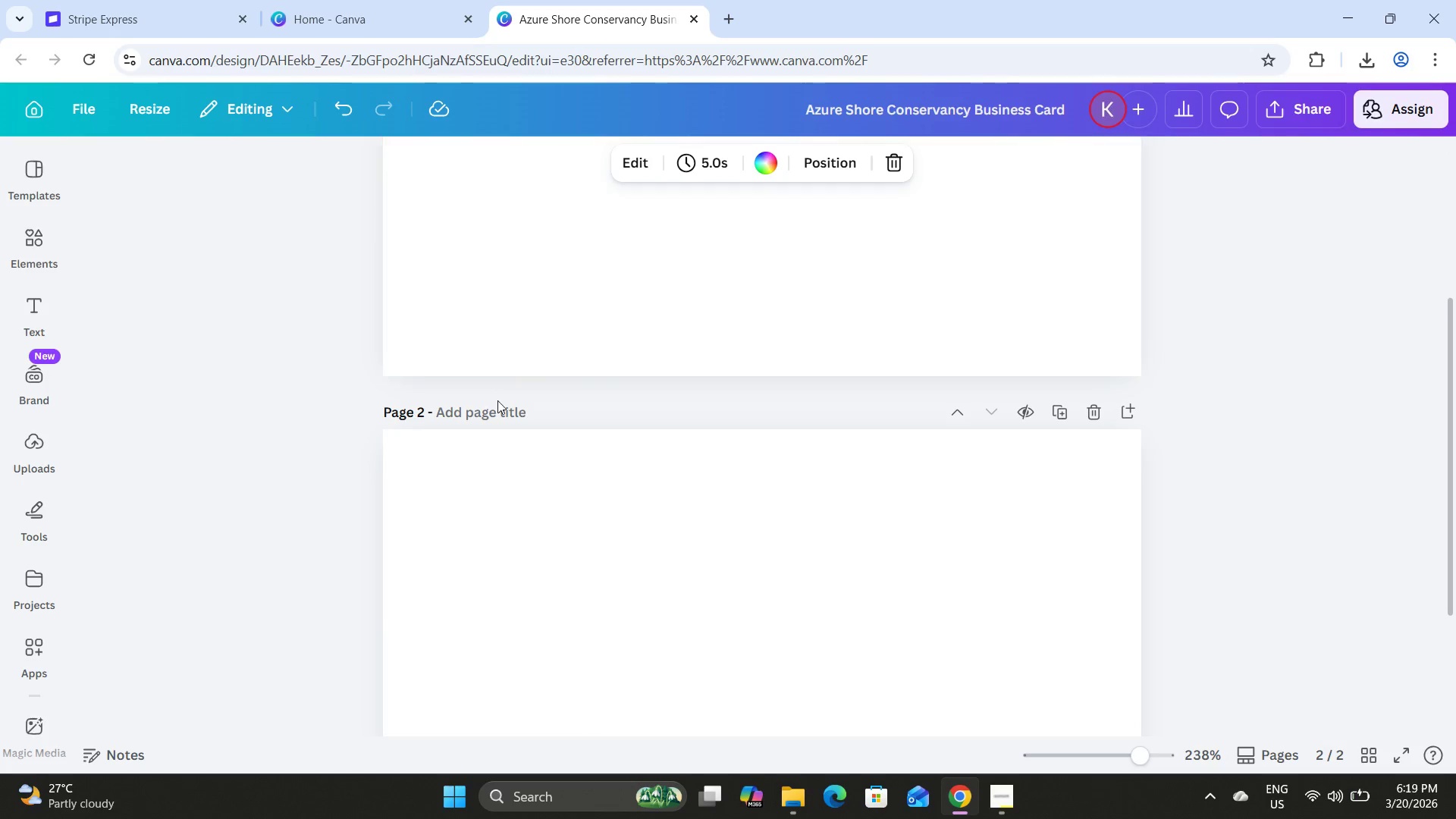 
left_click([500, 412])
 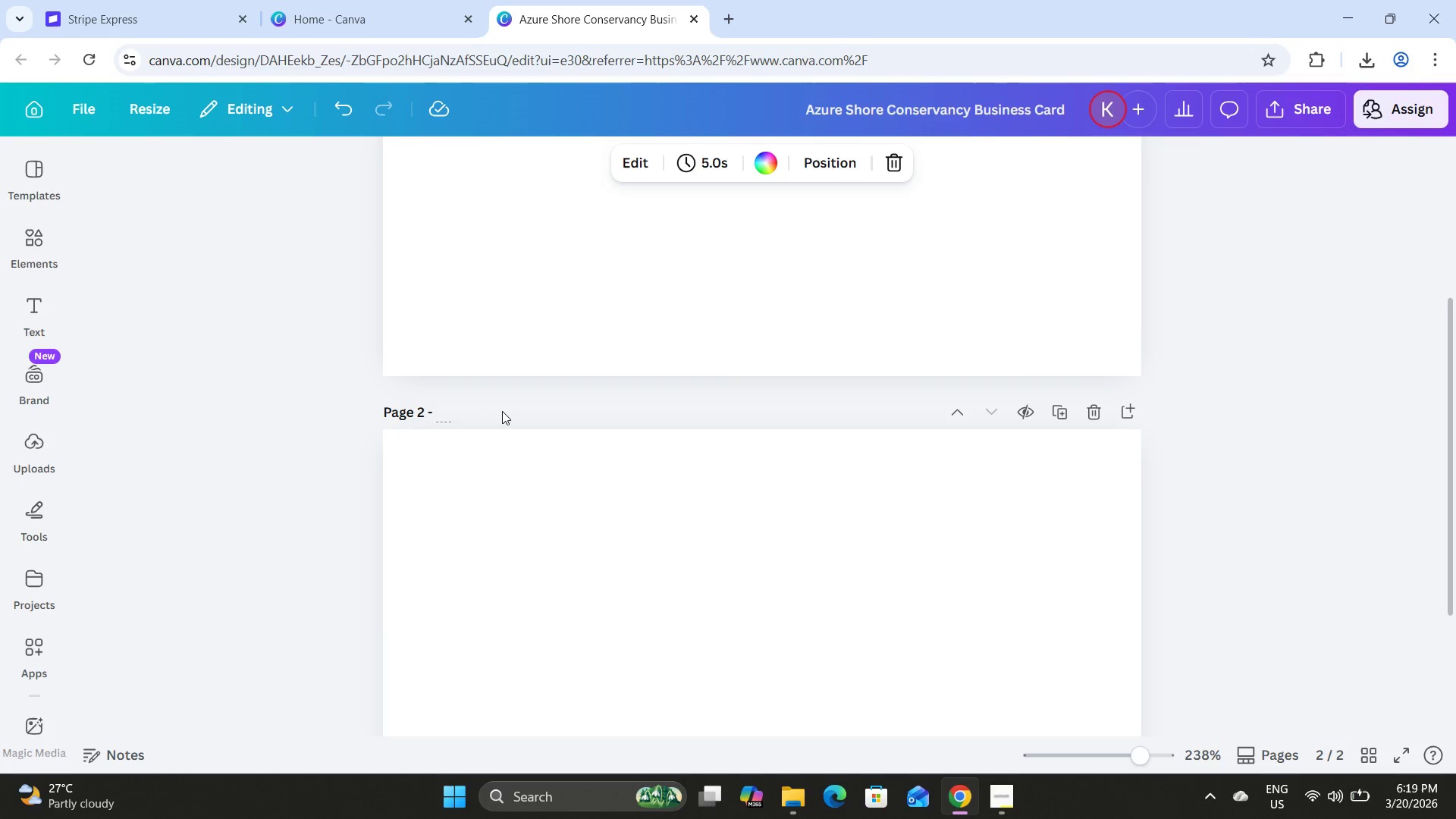 
type(Back)
 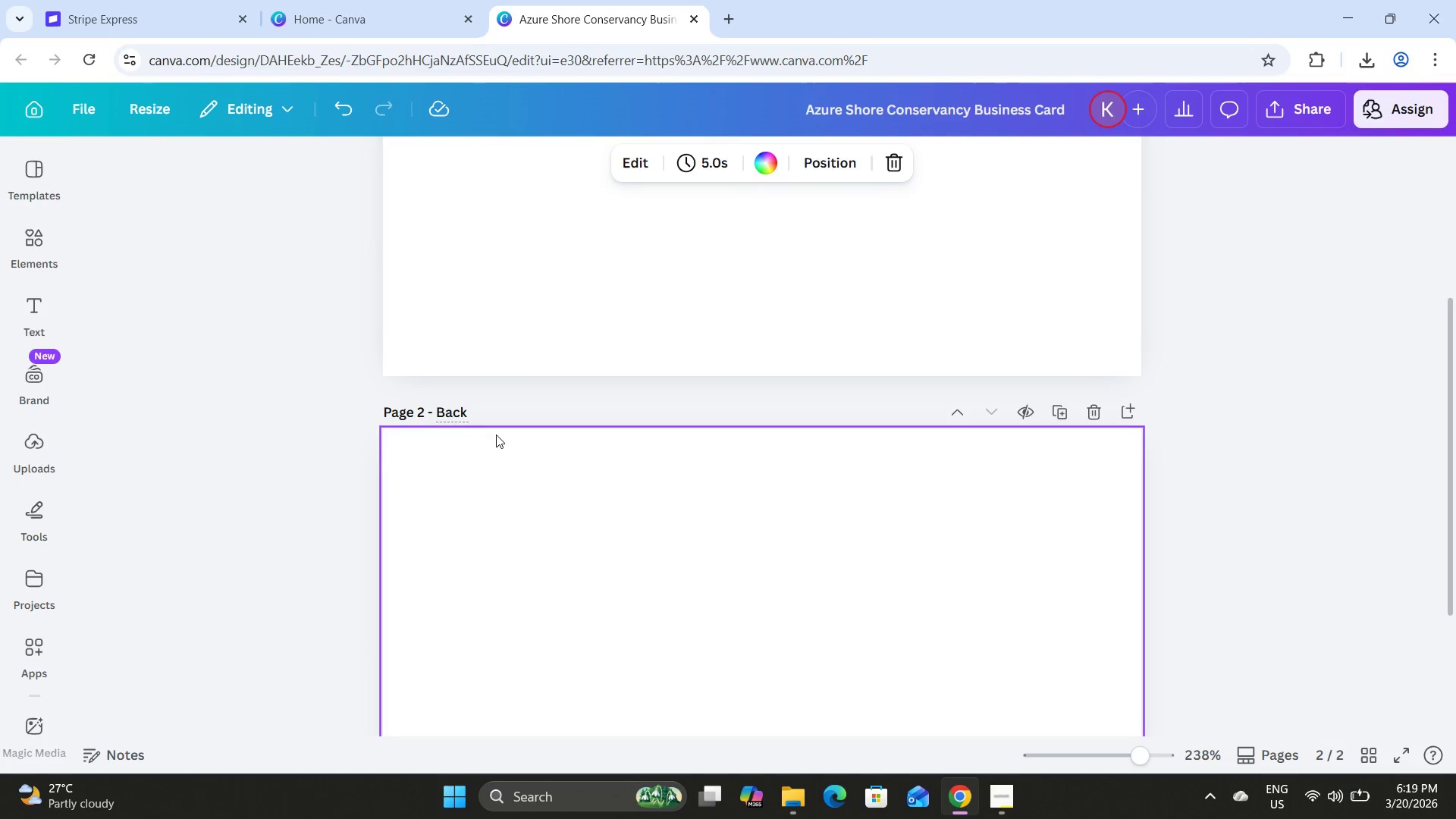 
scroll: coordinate [496, 435], scroll_direction: up, amount: 7.0
 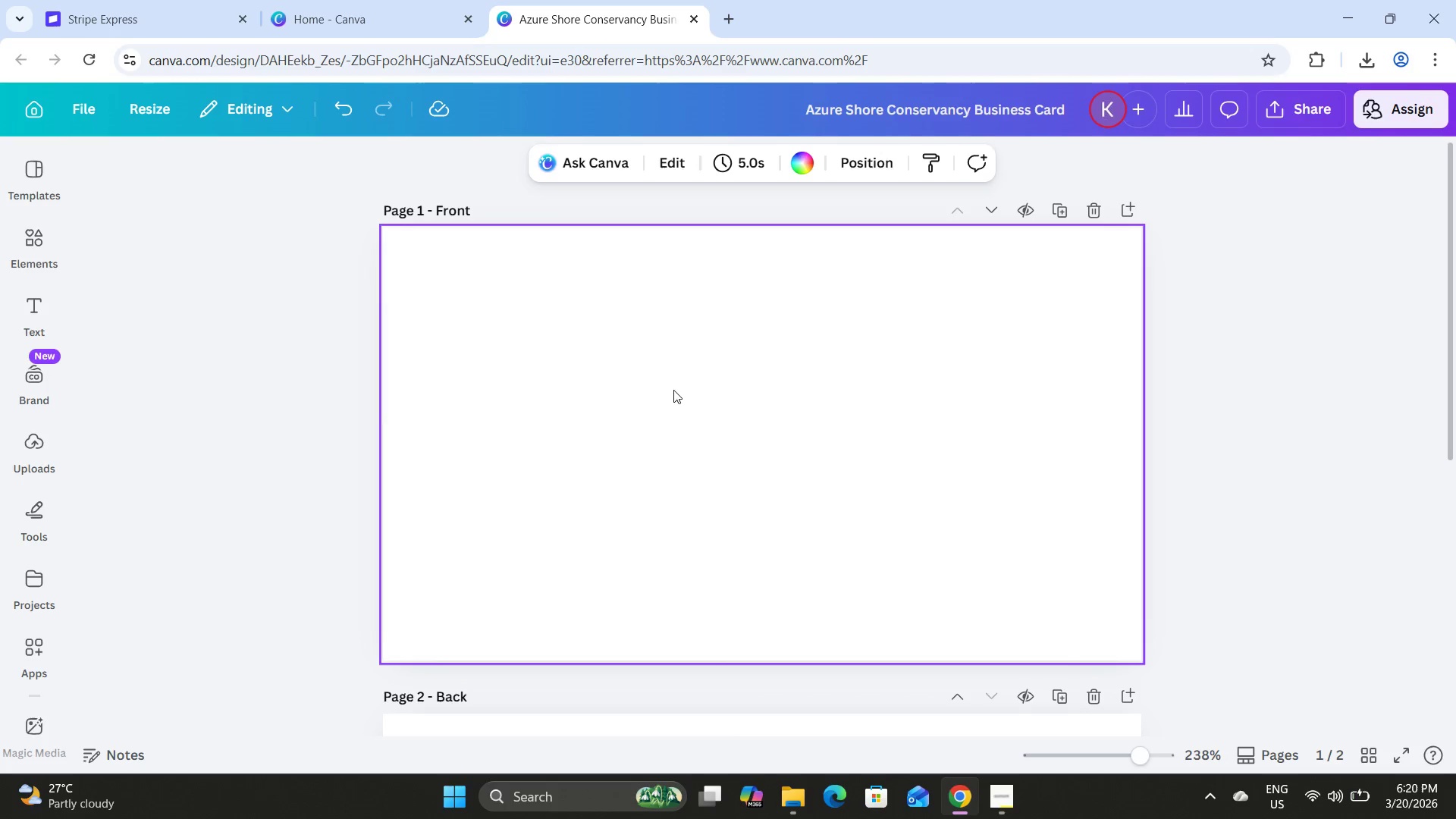 
wait(11.44)
 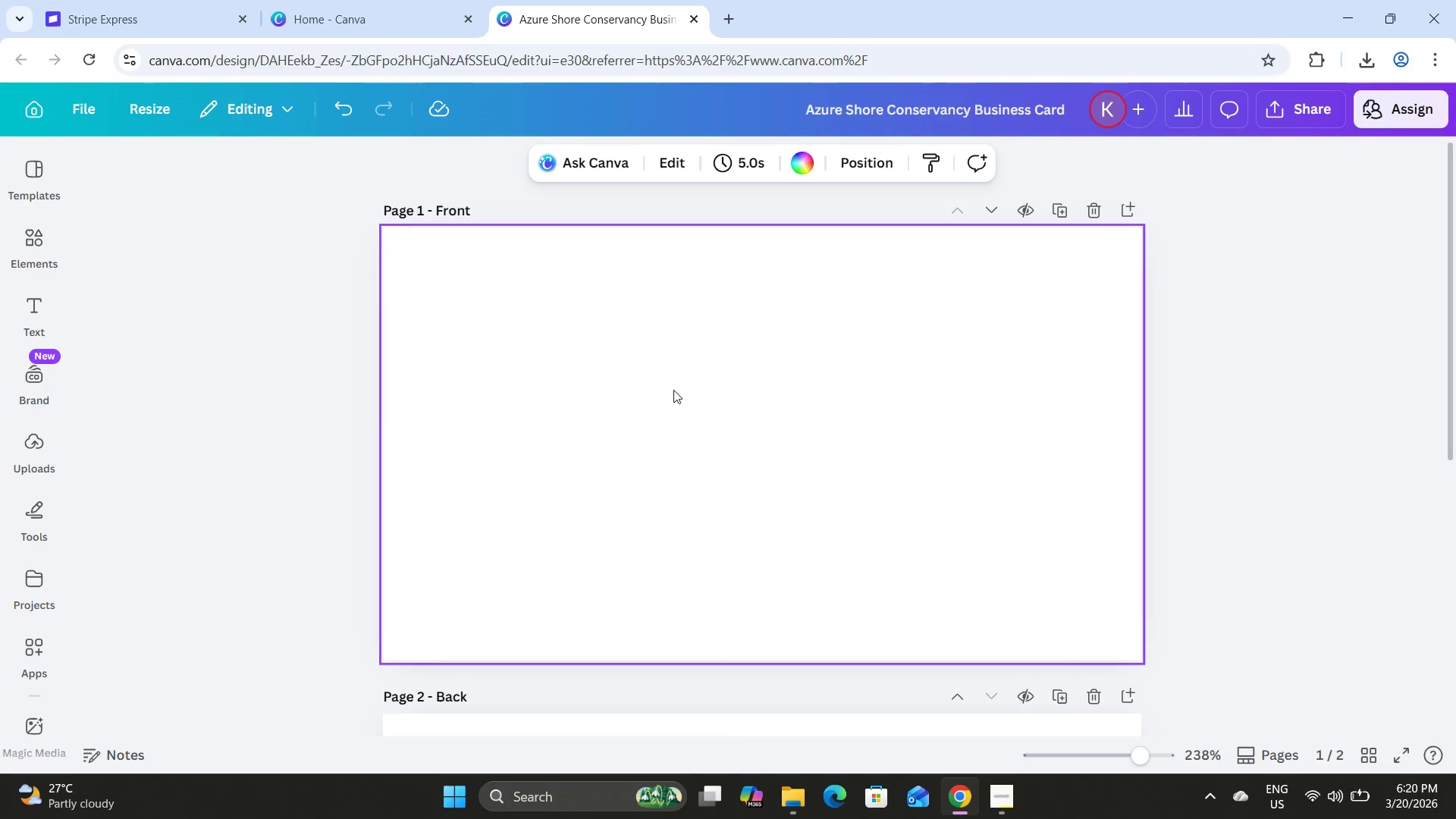 
left_click([106, 309])
 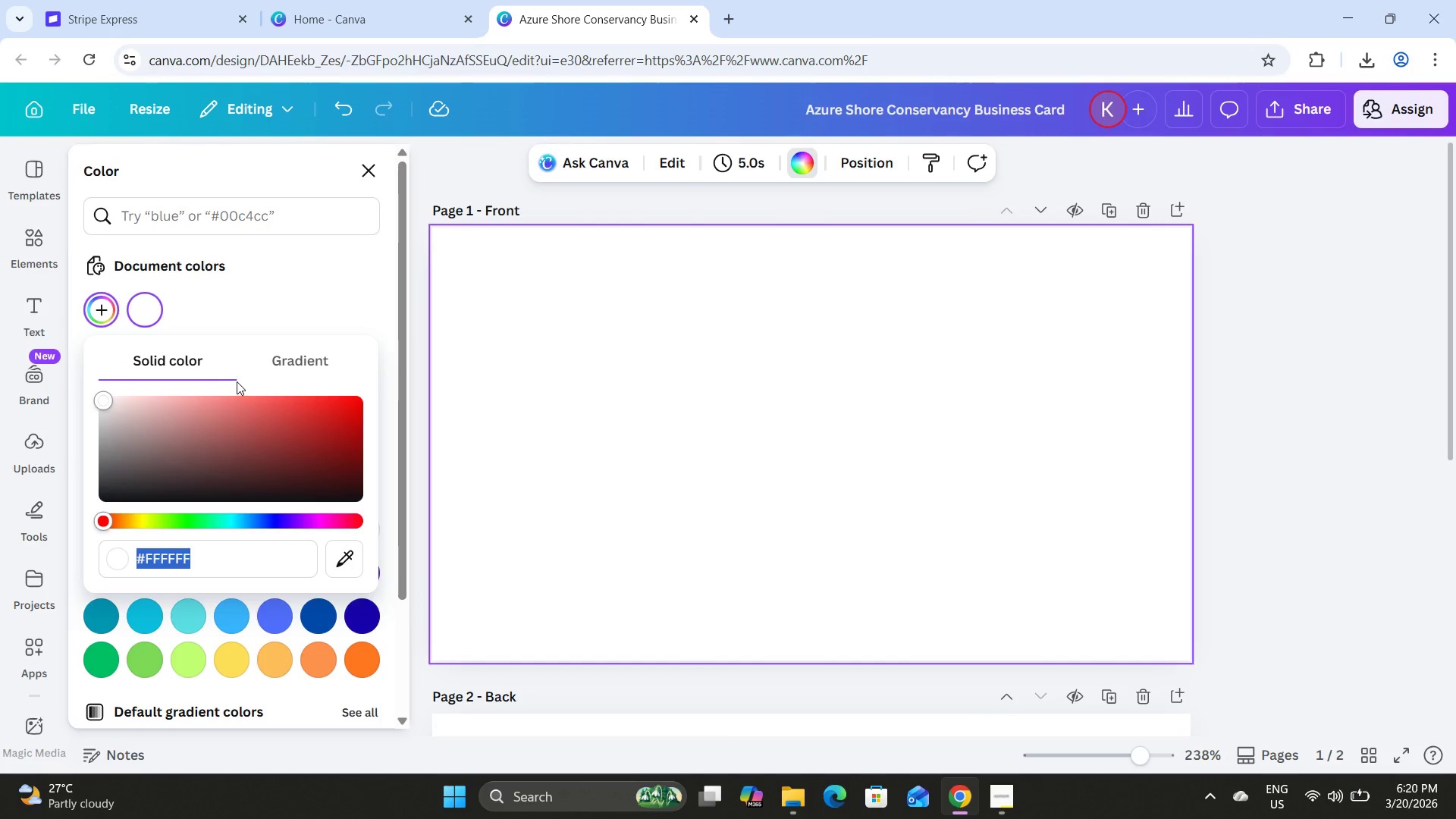 
key(0)
 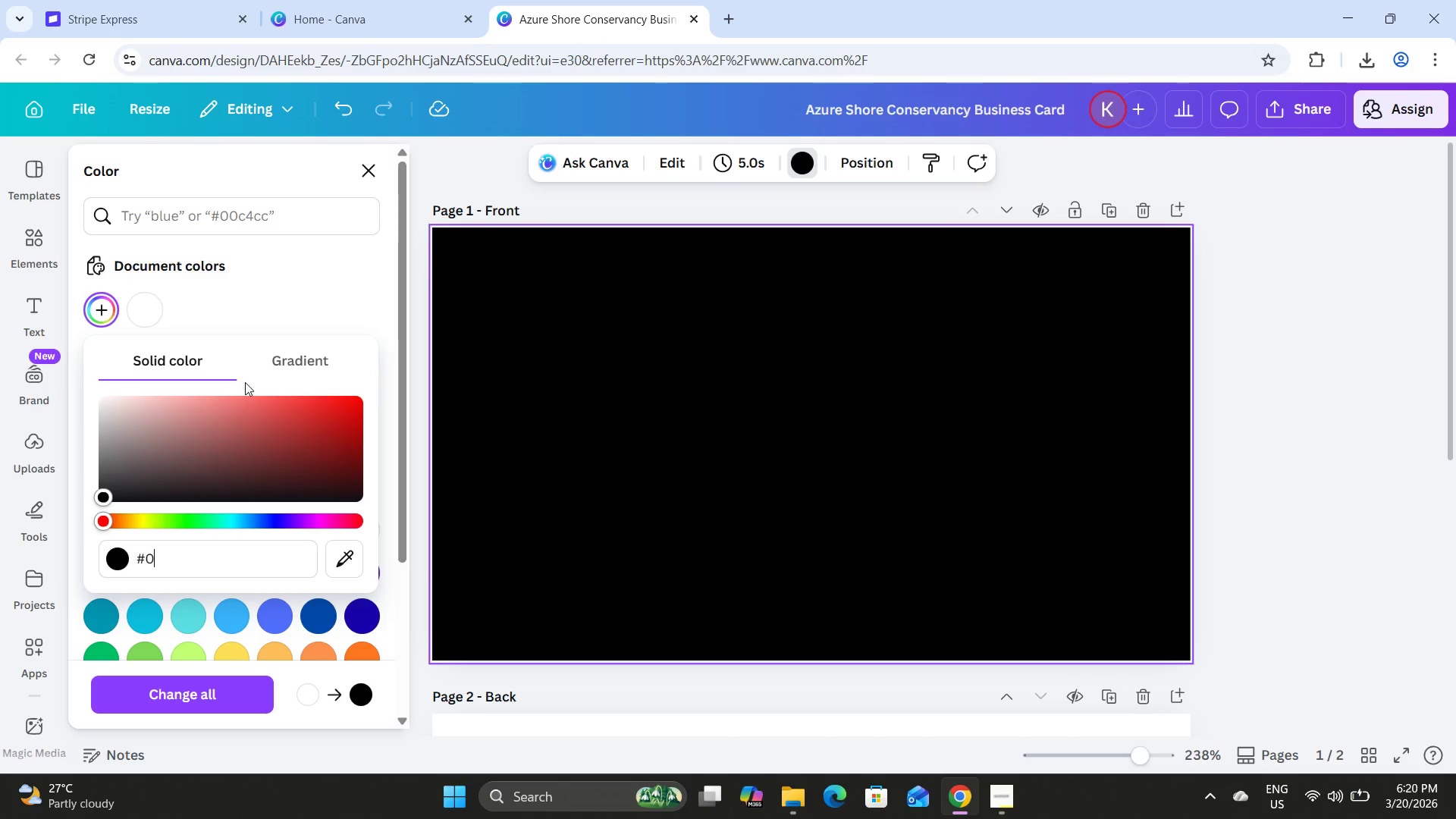 
type(e4970)
 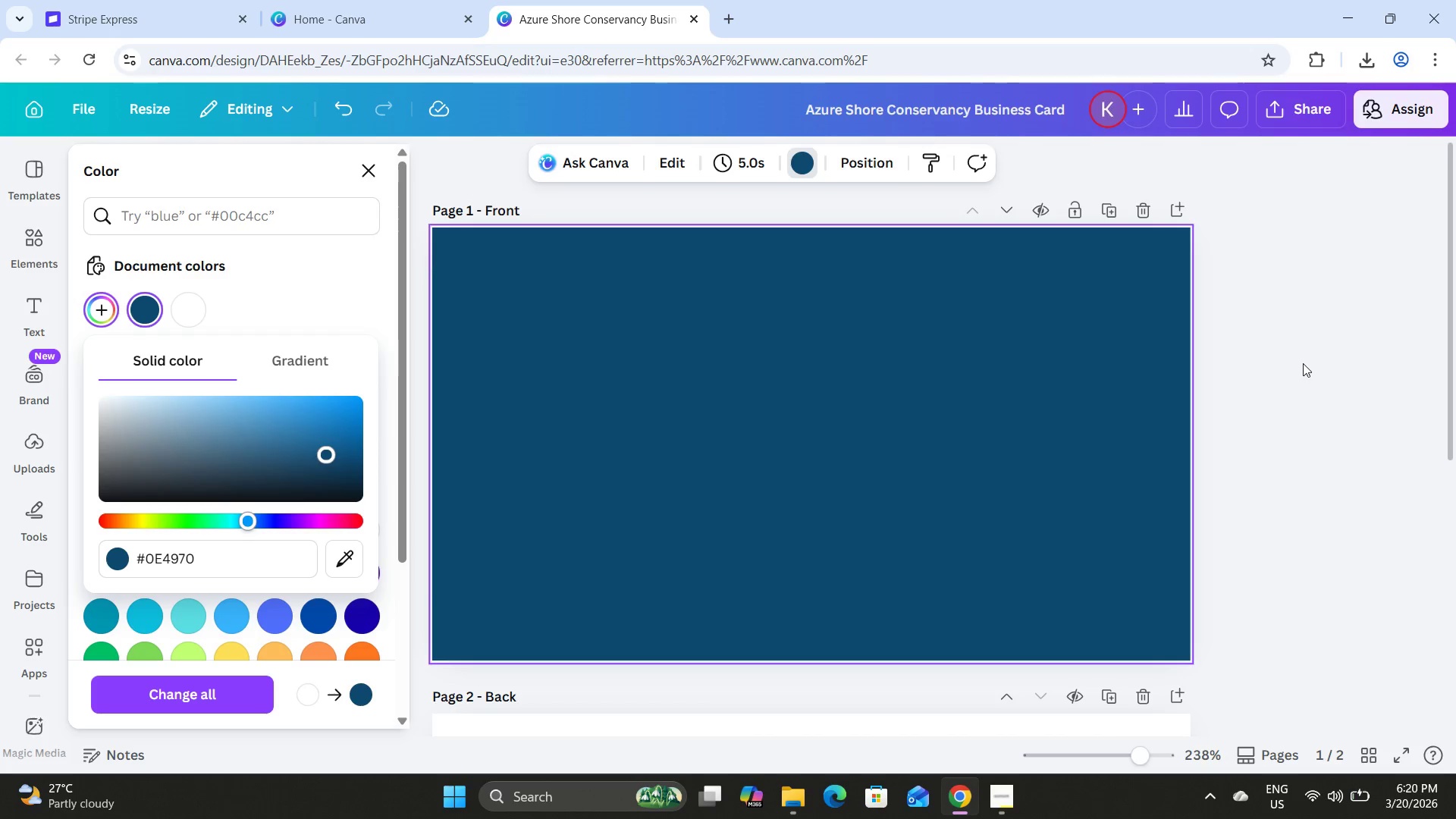 
left_click([726, 511])
 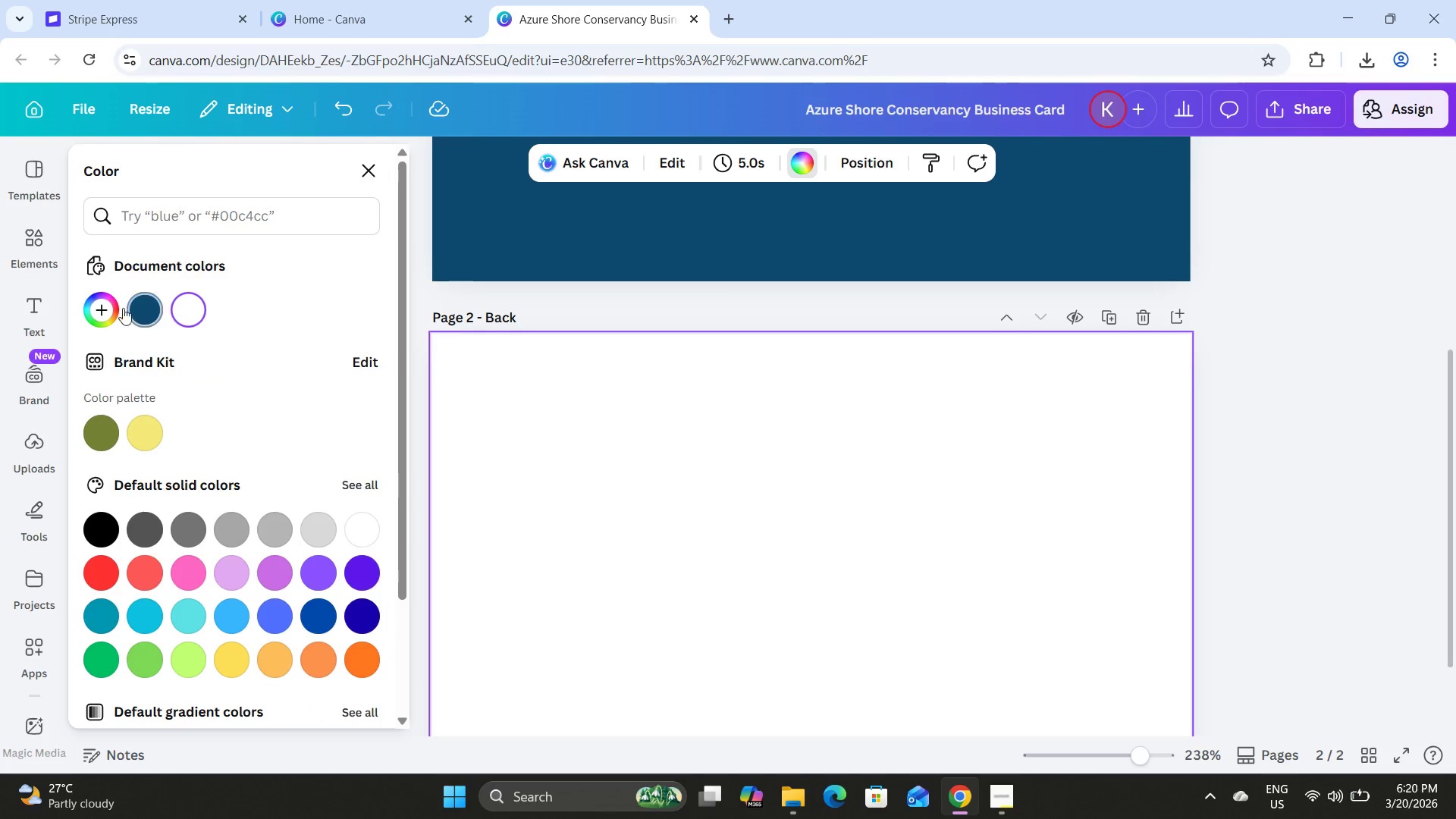 
scroll: coordinate [1302, 363], scroll_direction: down, amount: 4.0
 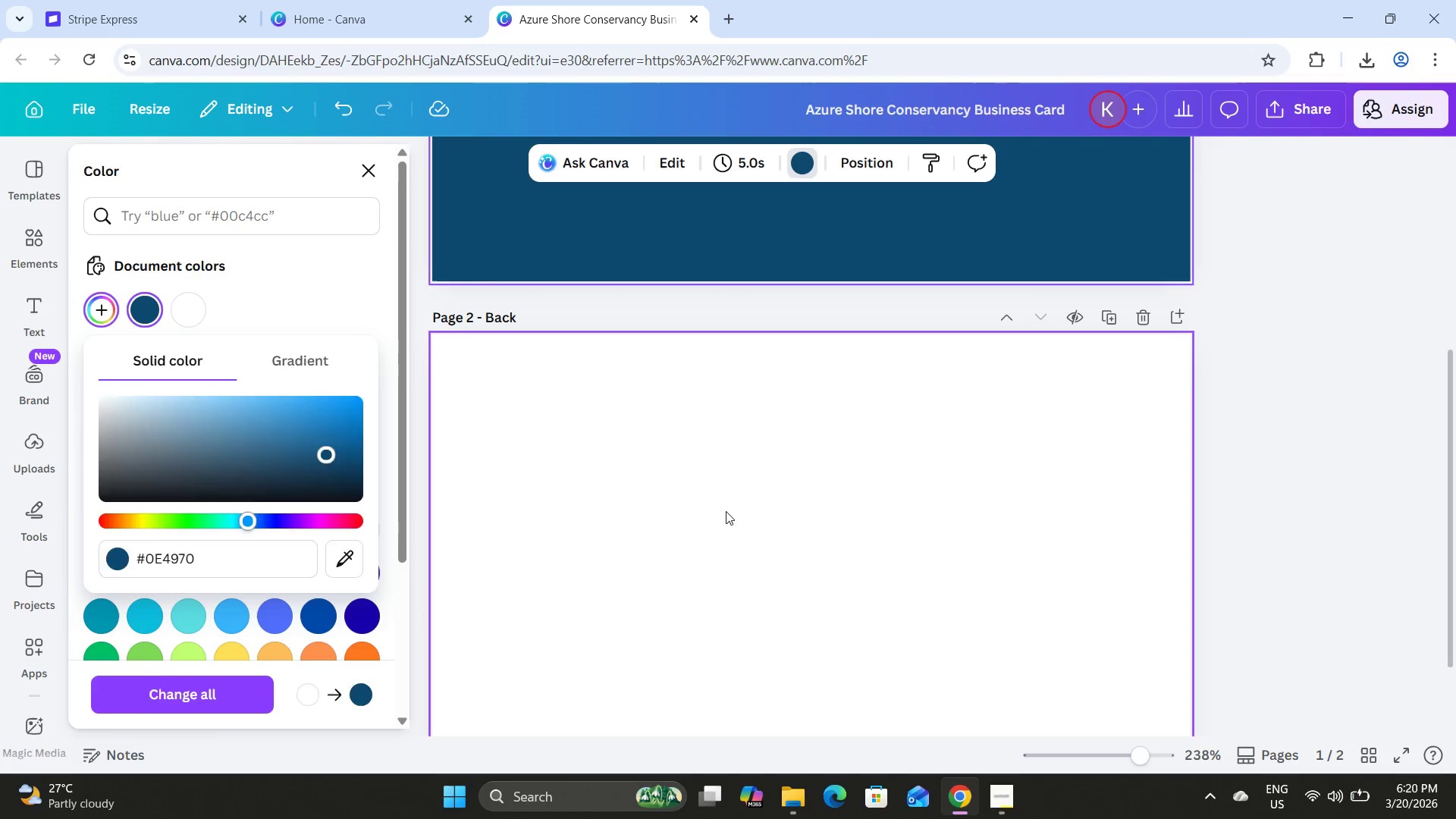 
left_click([98, 304])
 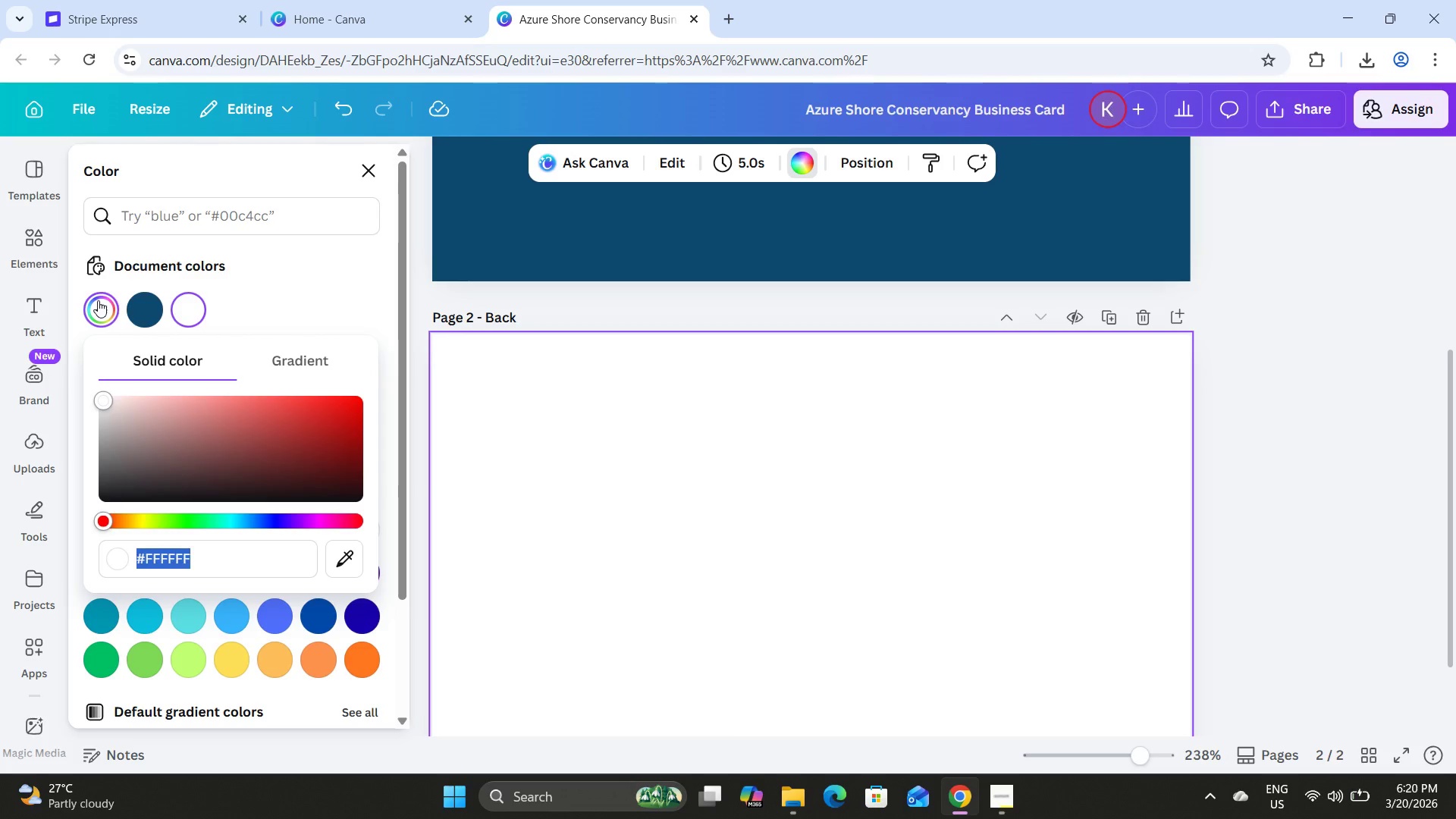 
type(f0dfc8)
 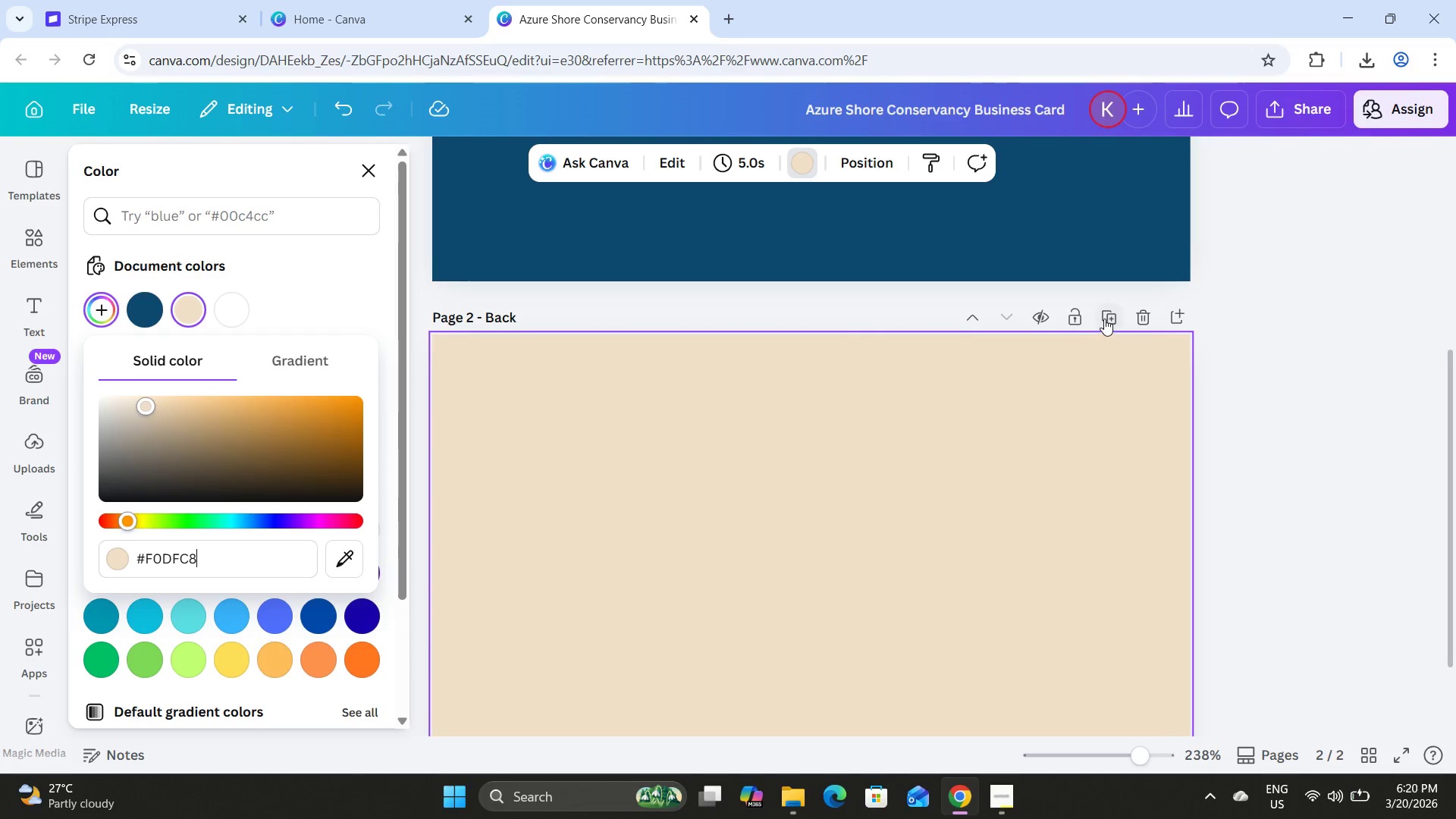 
left_click([1311, 395])
 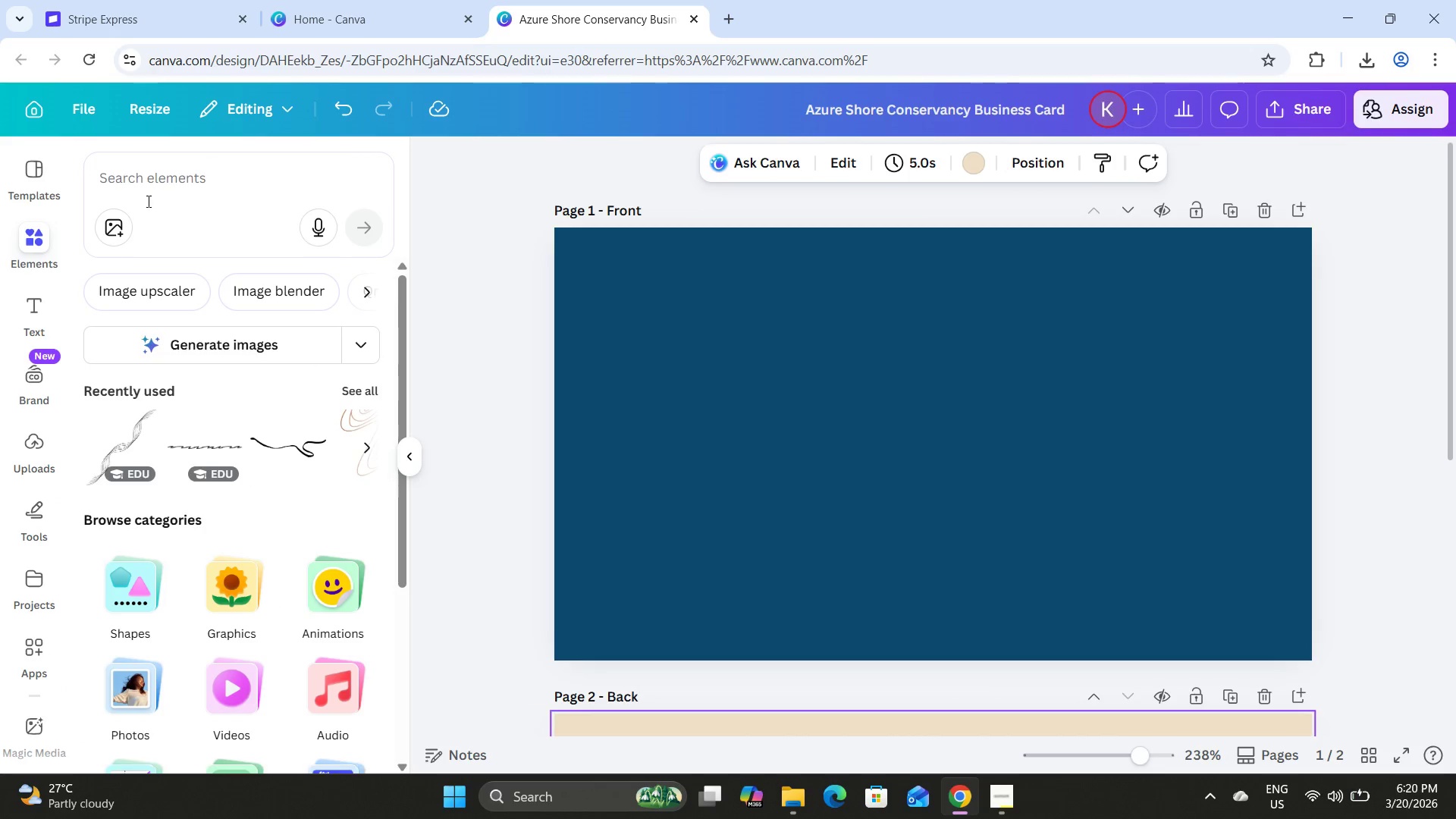 
scroll: coordinate [1299, 453], scroll_direction: up, amount: 14.0
 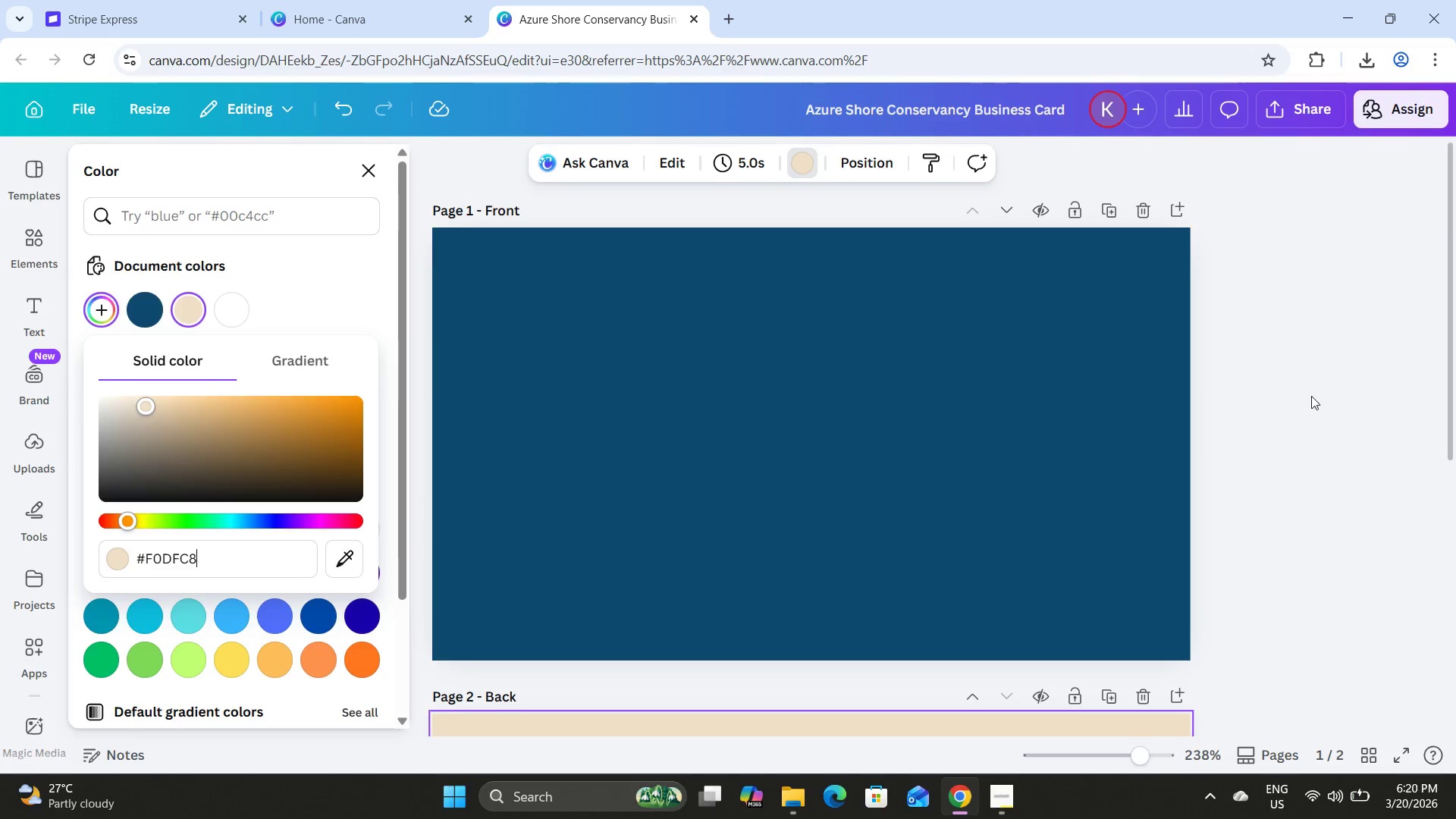 
left_click([29, 319])
 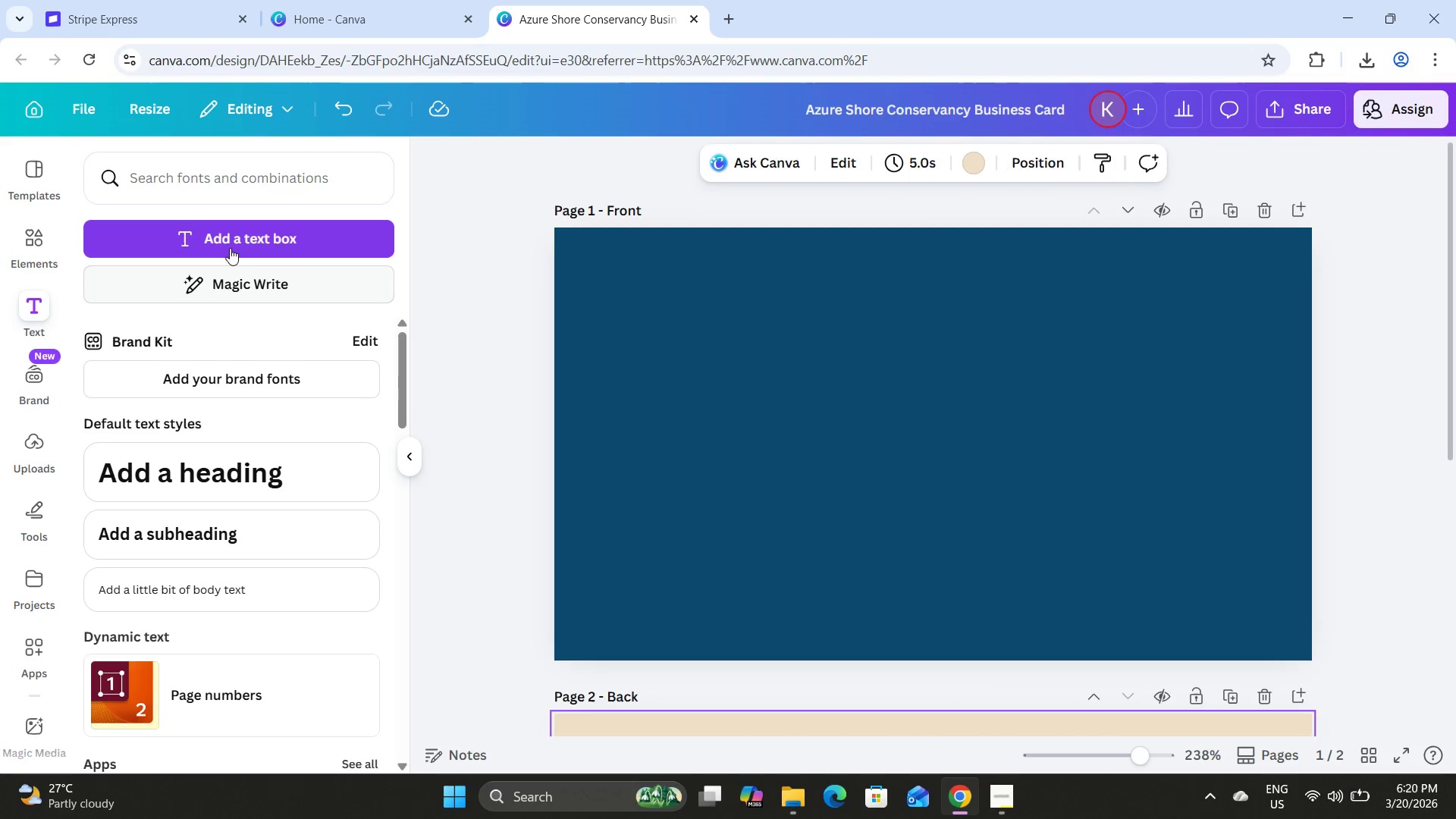 
left_click([225, 243])
 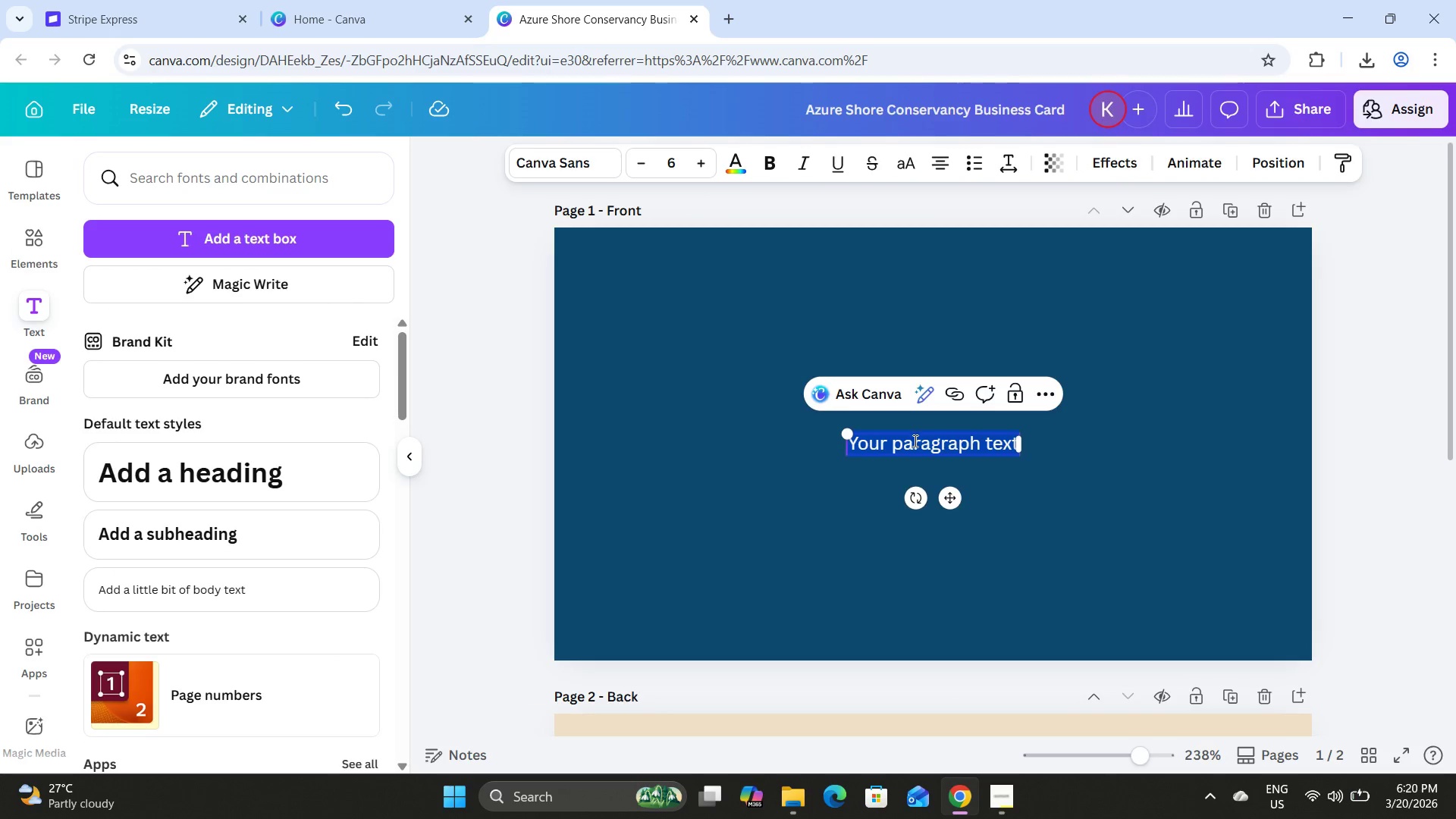 
type(AZURE SHORE)
 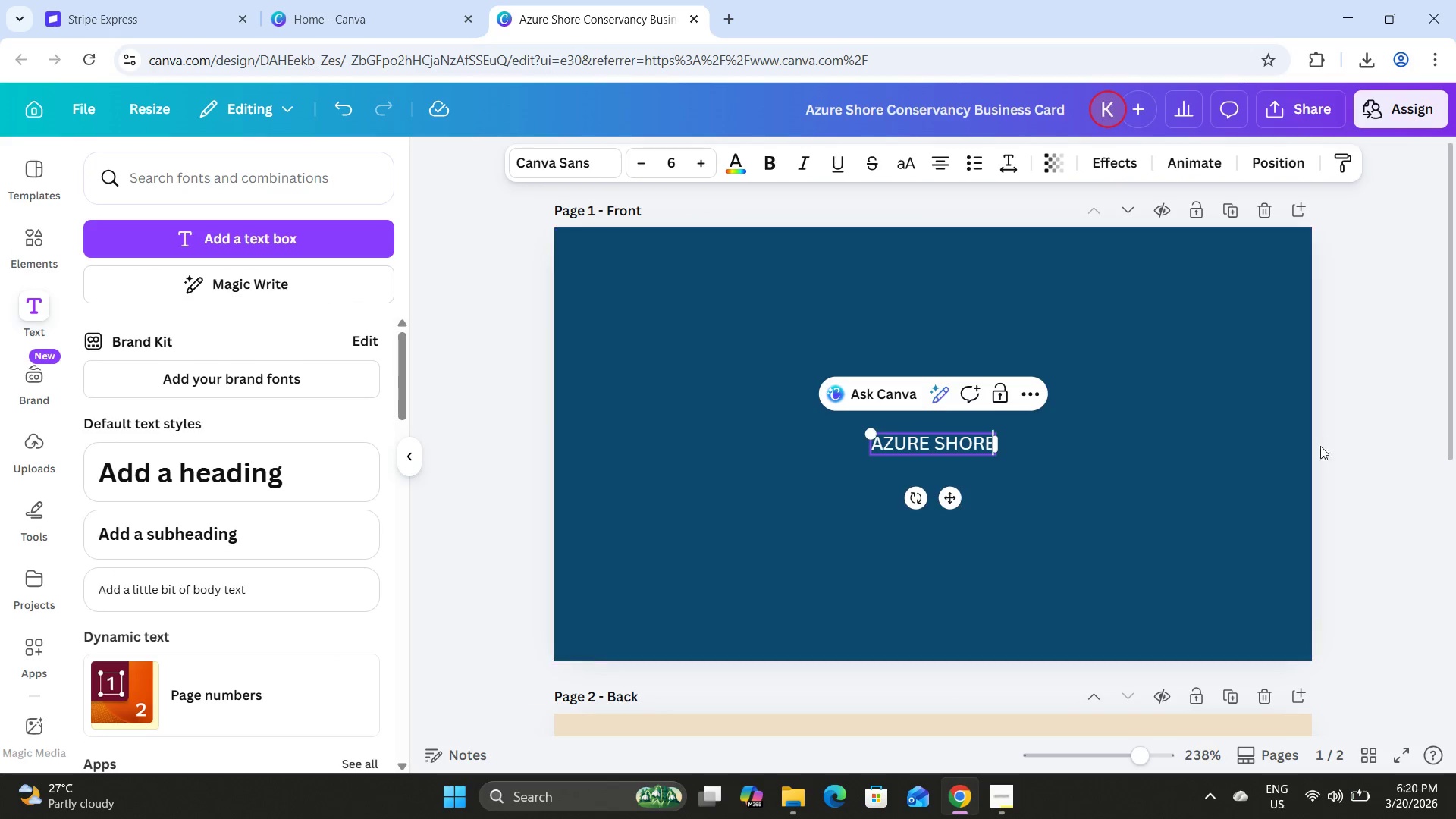 
left_click([1391, 443])
 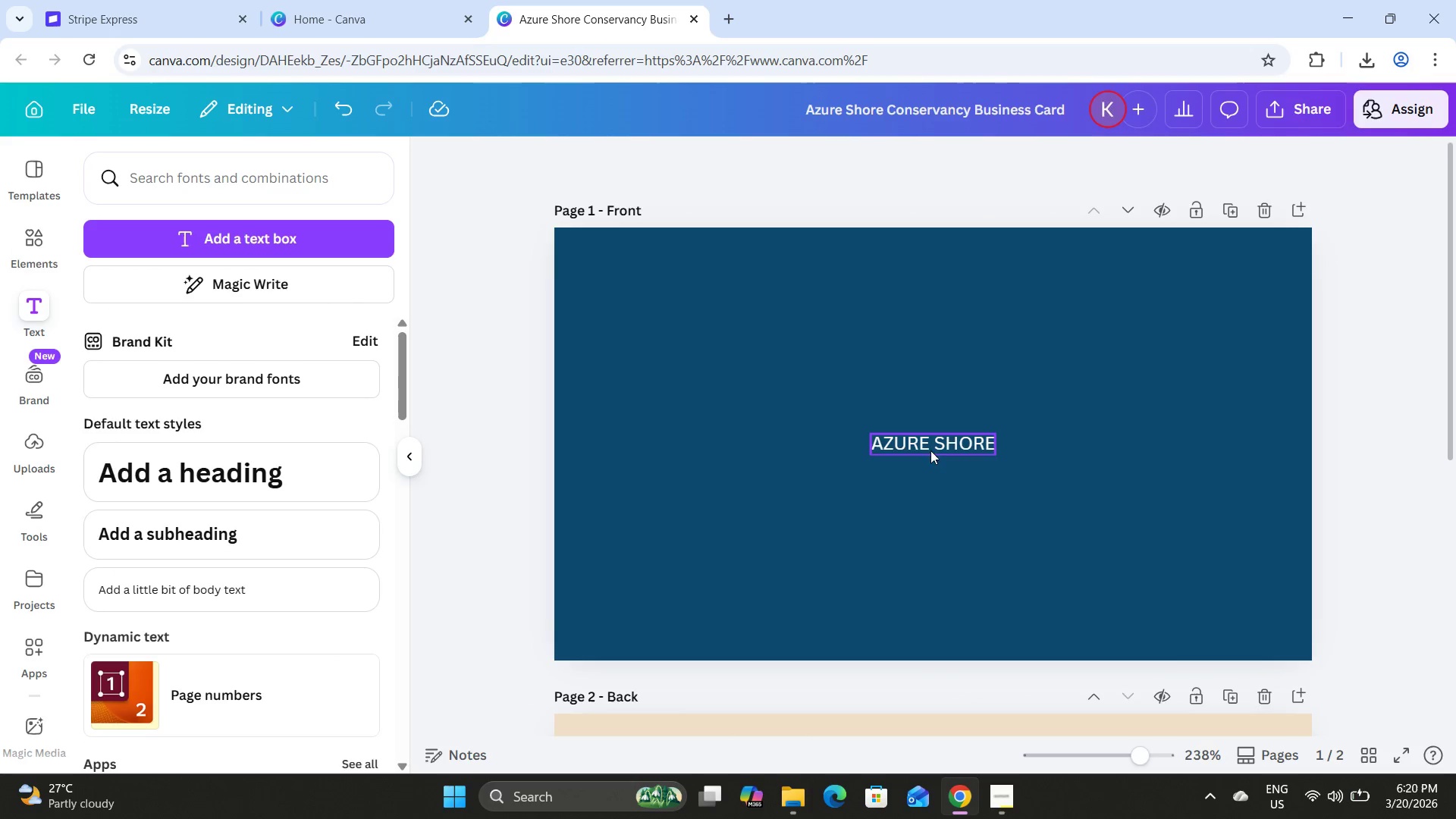 
left_click([926, 446])
 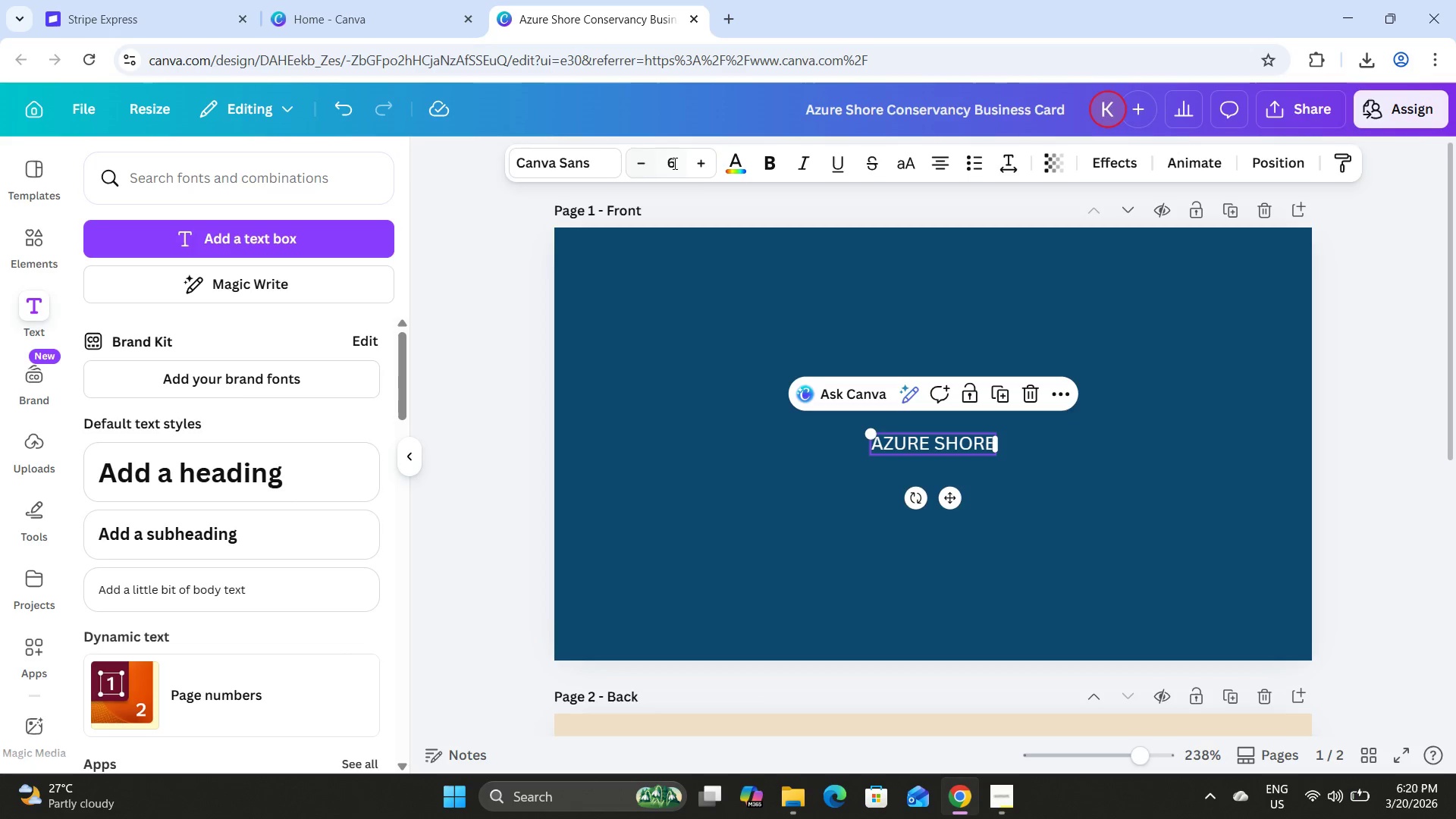 
left_click([682, 158])
 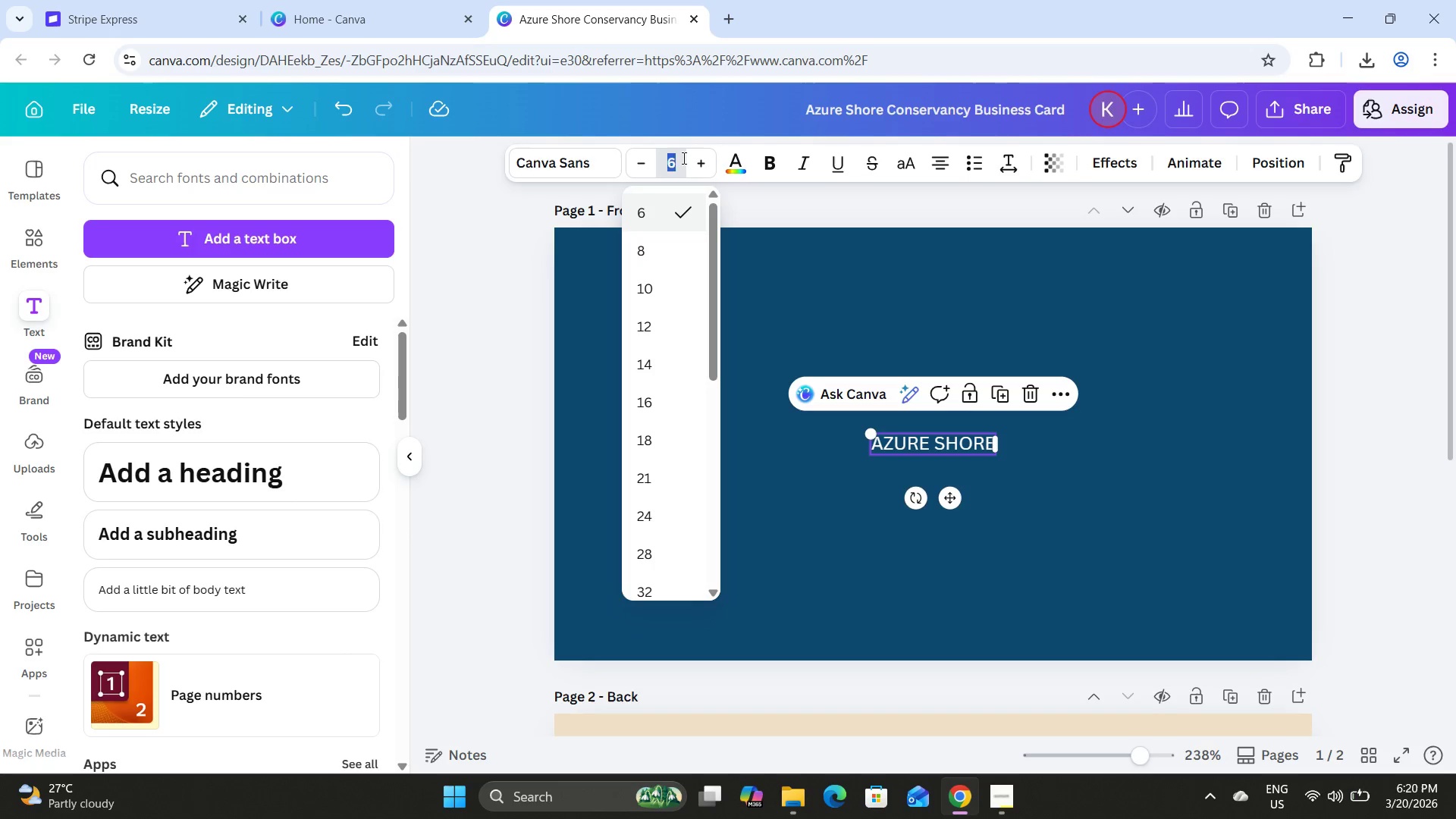 
key(Numpad2)
 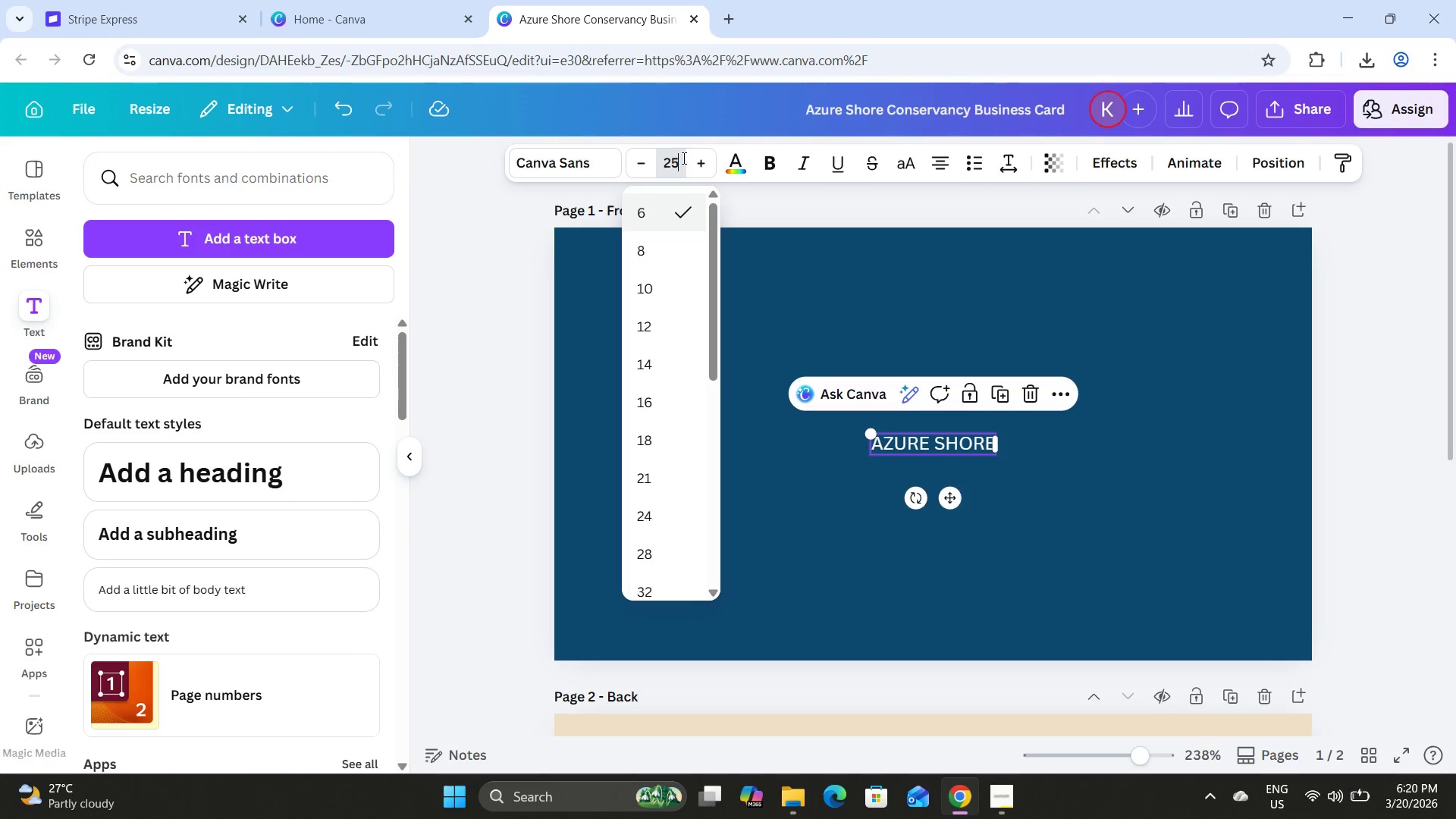 
key(Numpad5)
 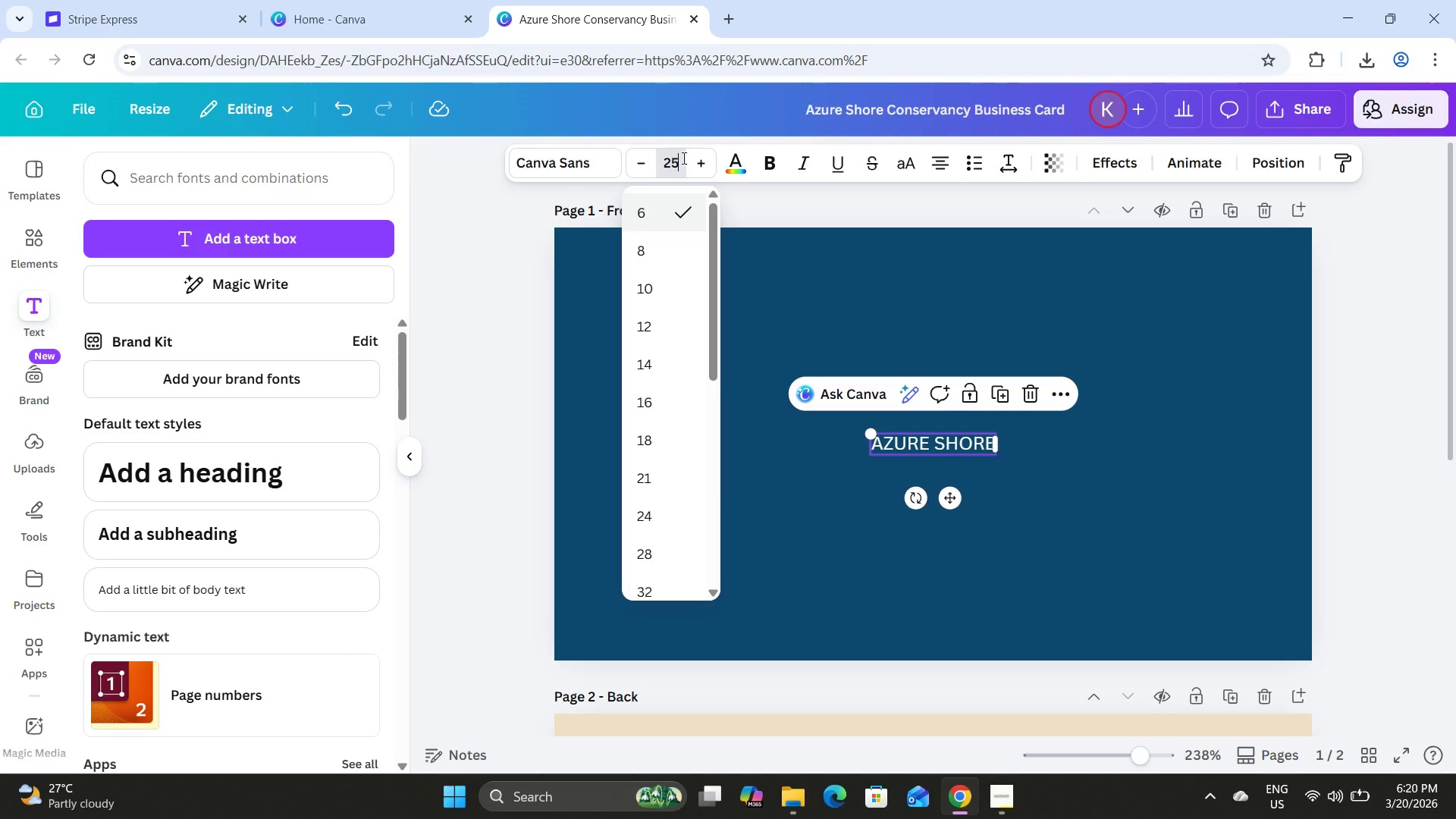 
key(NumpadEnter)
 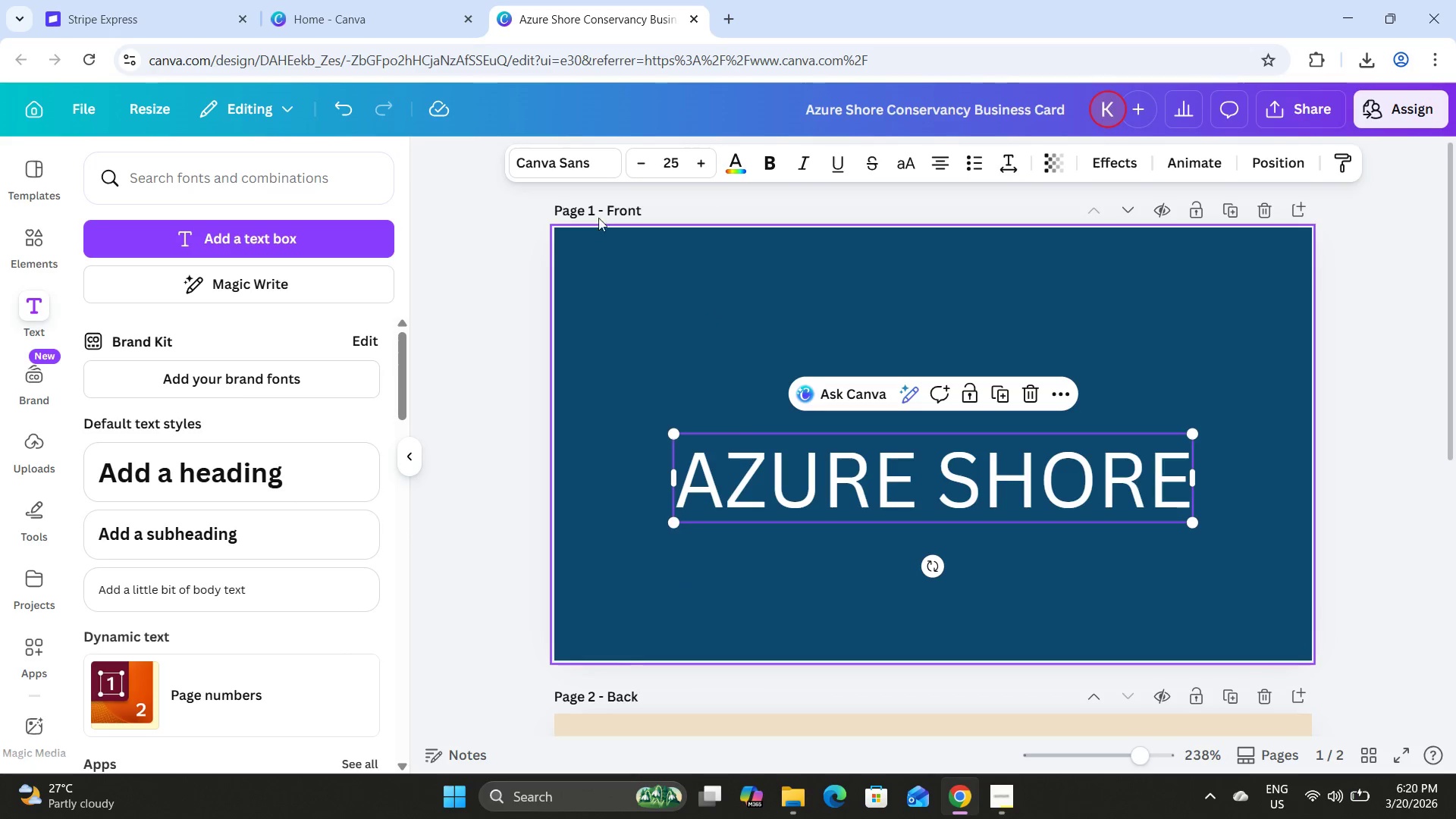 
left_click([567, 157])
 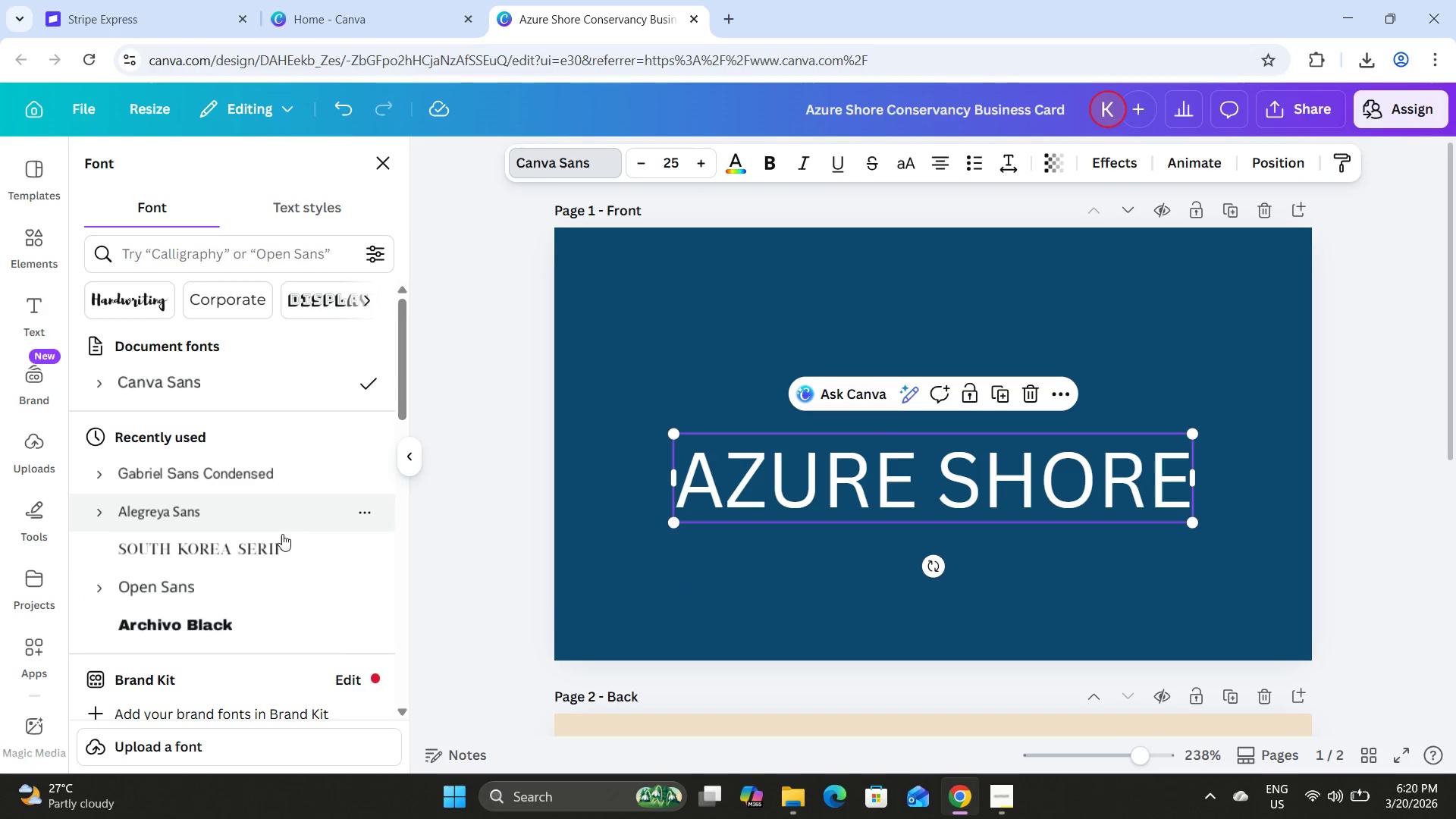 
wait(5.47)
 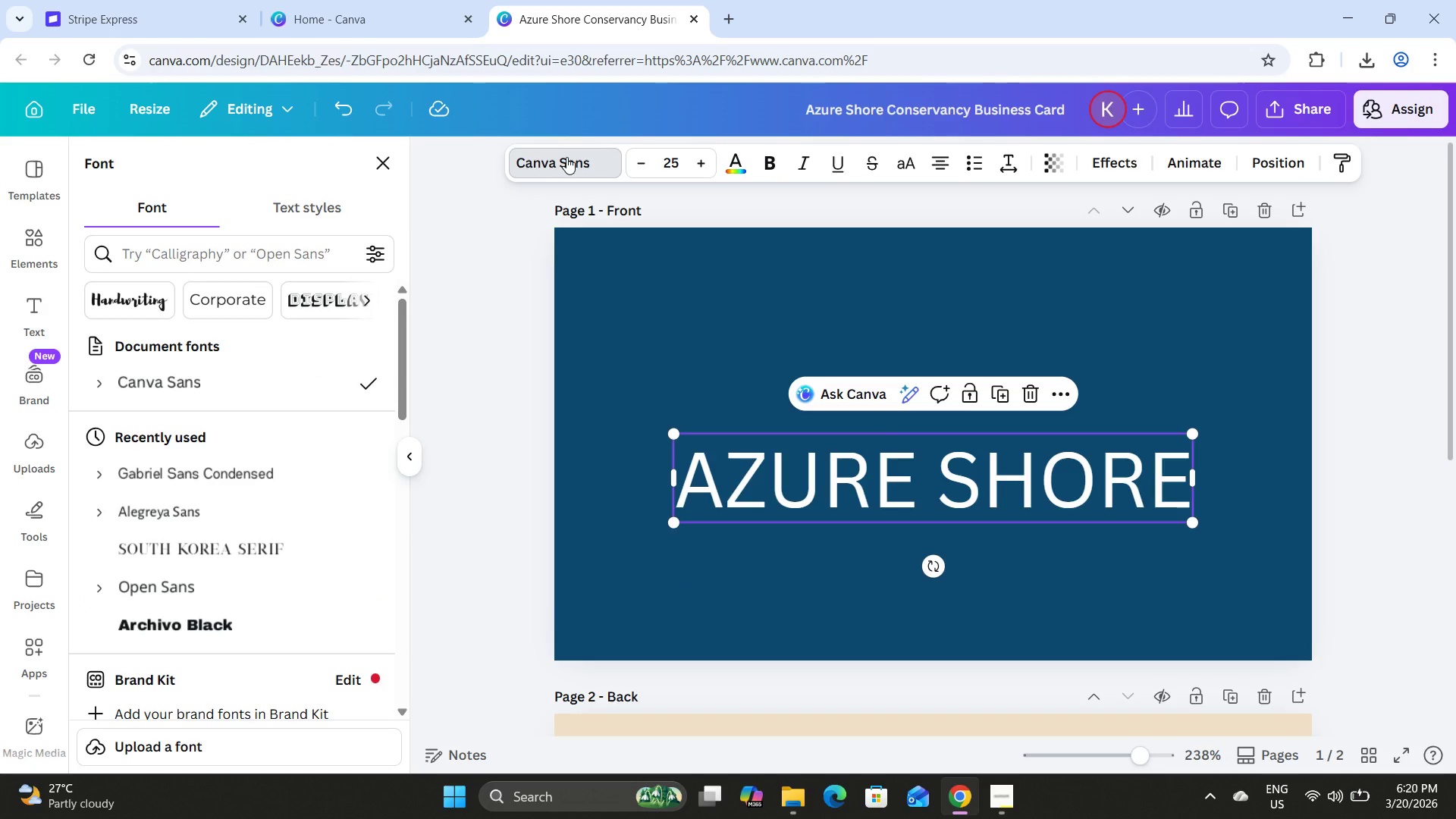 
left_click([716, 275])
 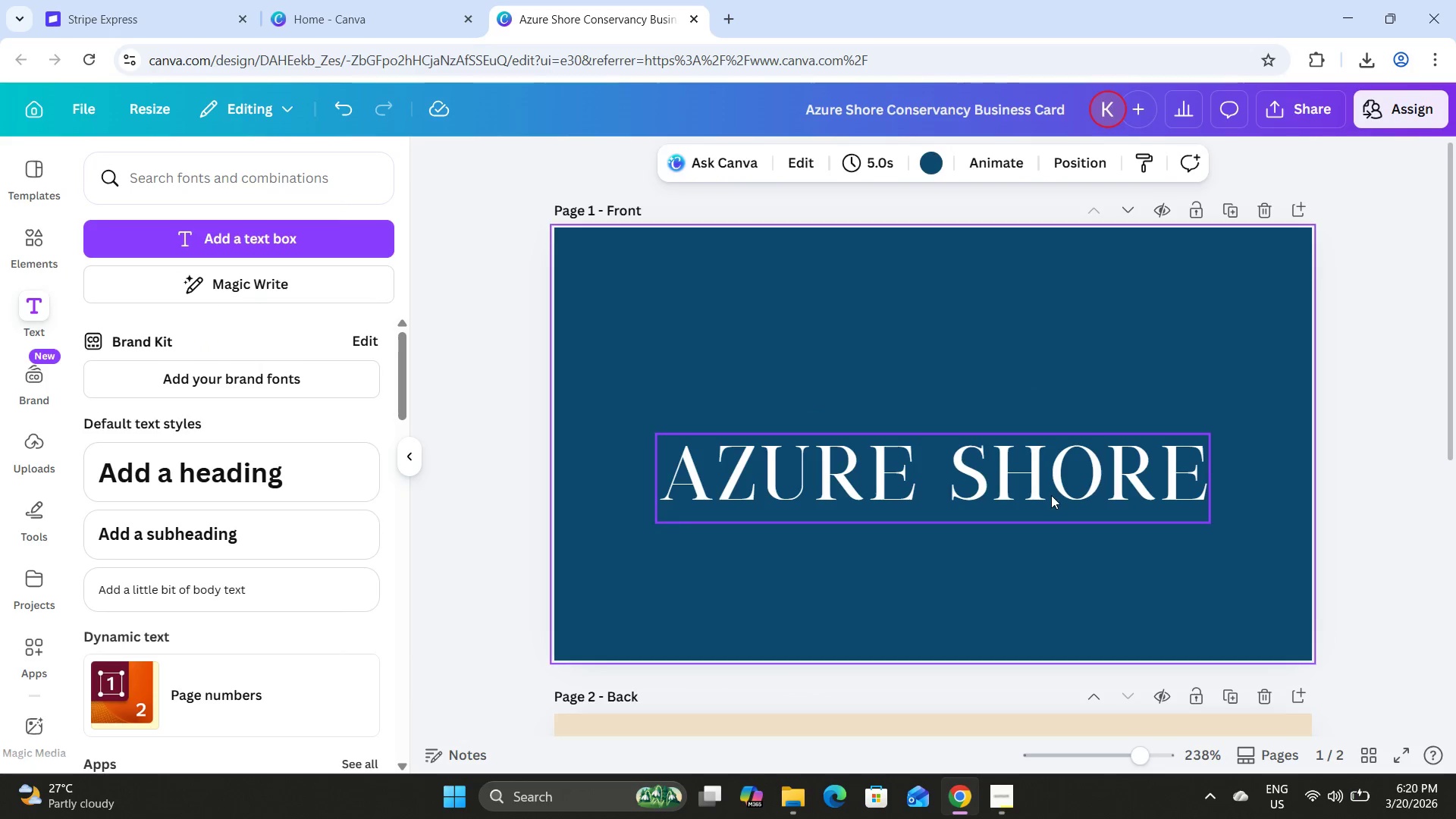 
left_click([1051, 495])
 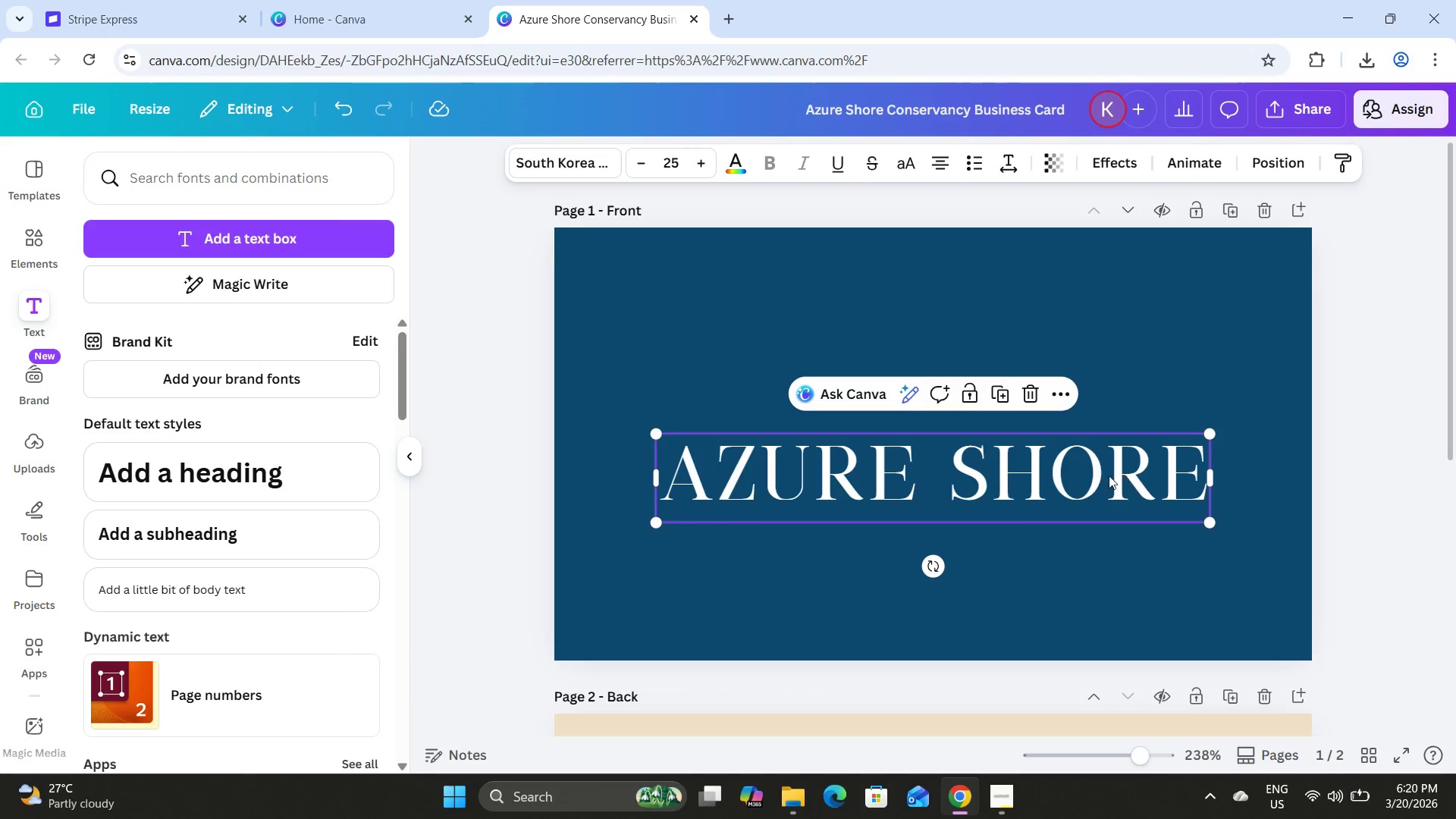 
left_click_drag(start_coordinate=[1099, 476], to_coordinate=[1104, 395])
 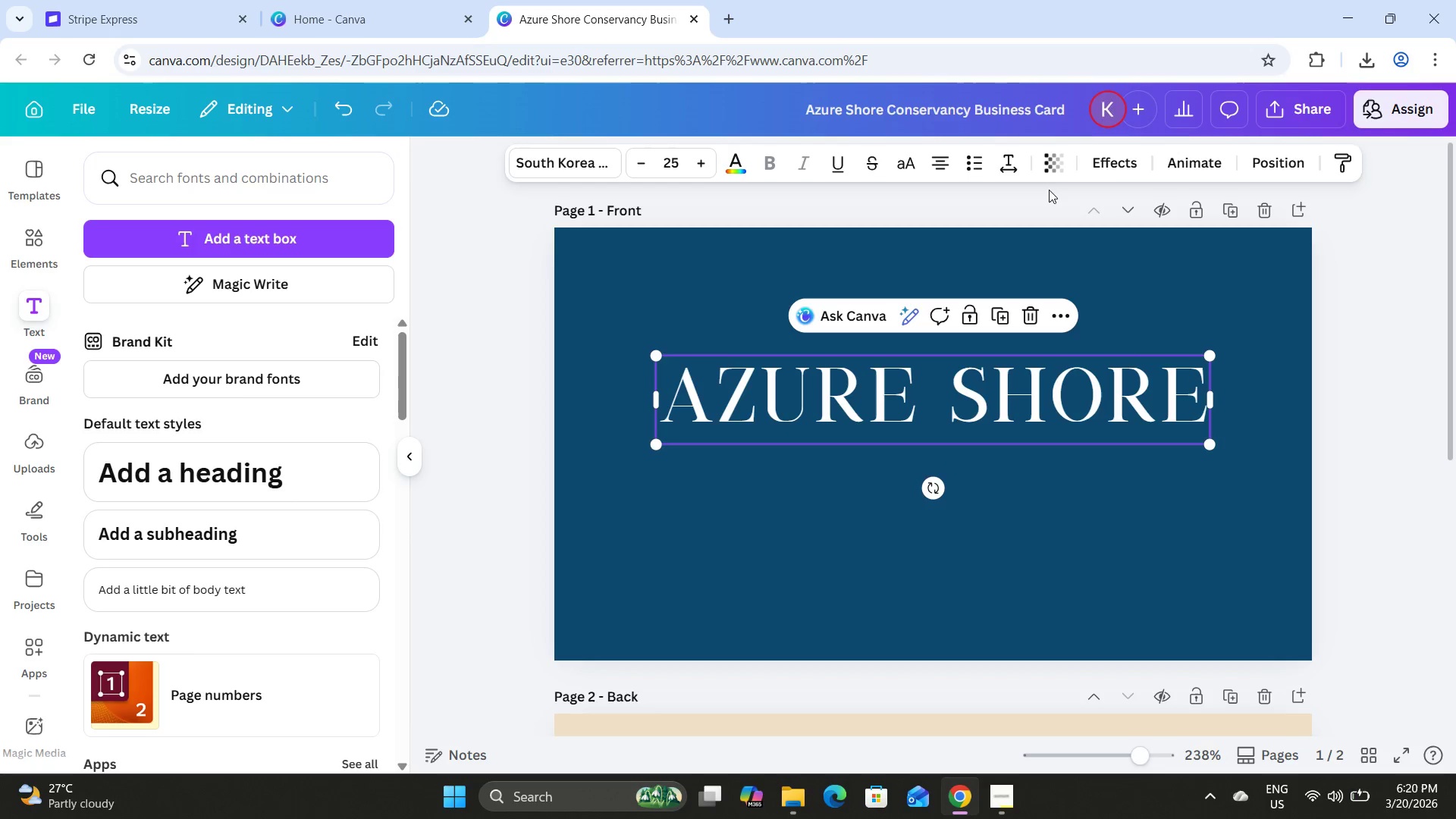 
left_click([1004, 154])
 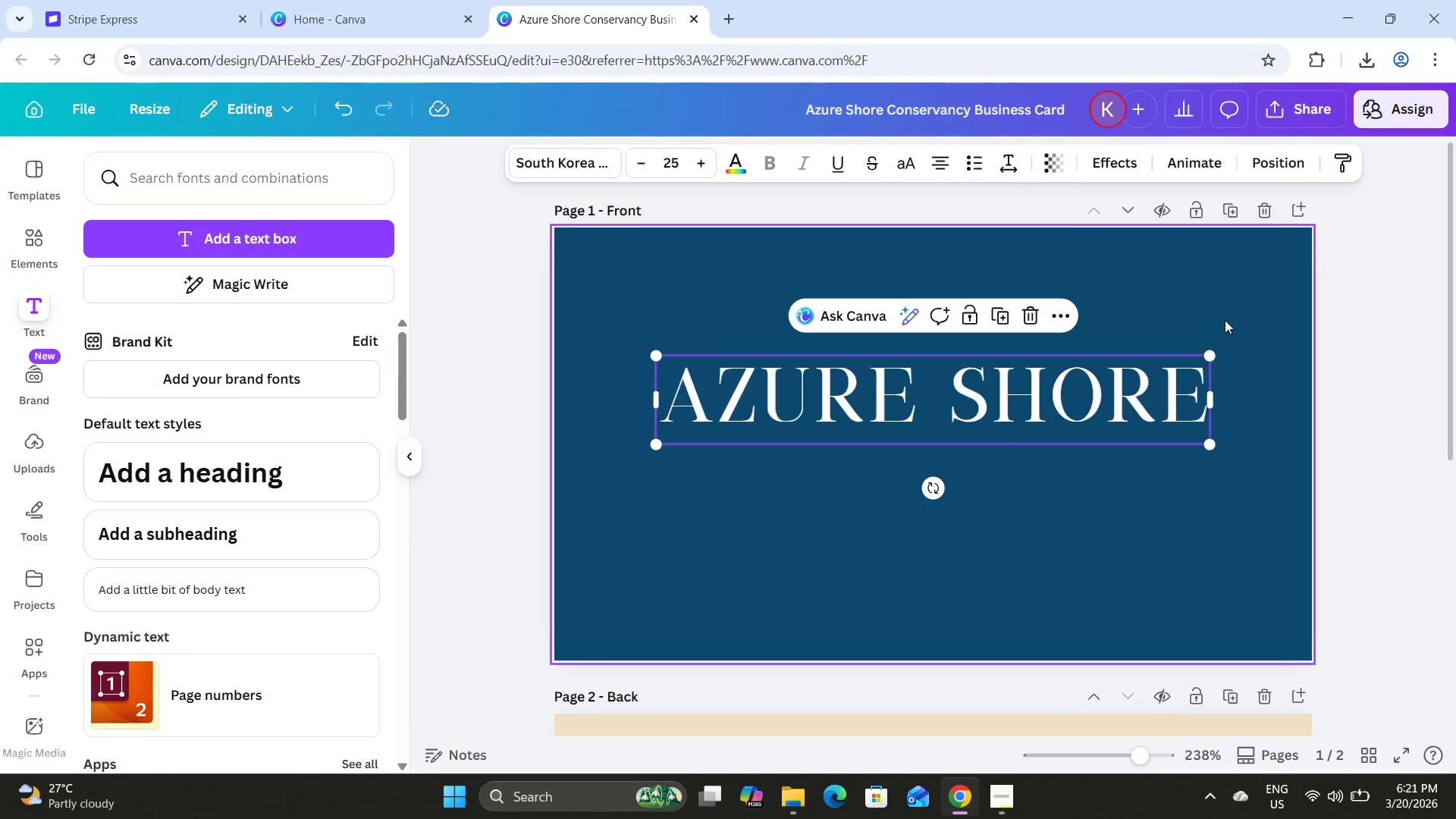 
left_click([1225, 320])
 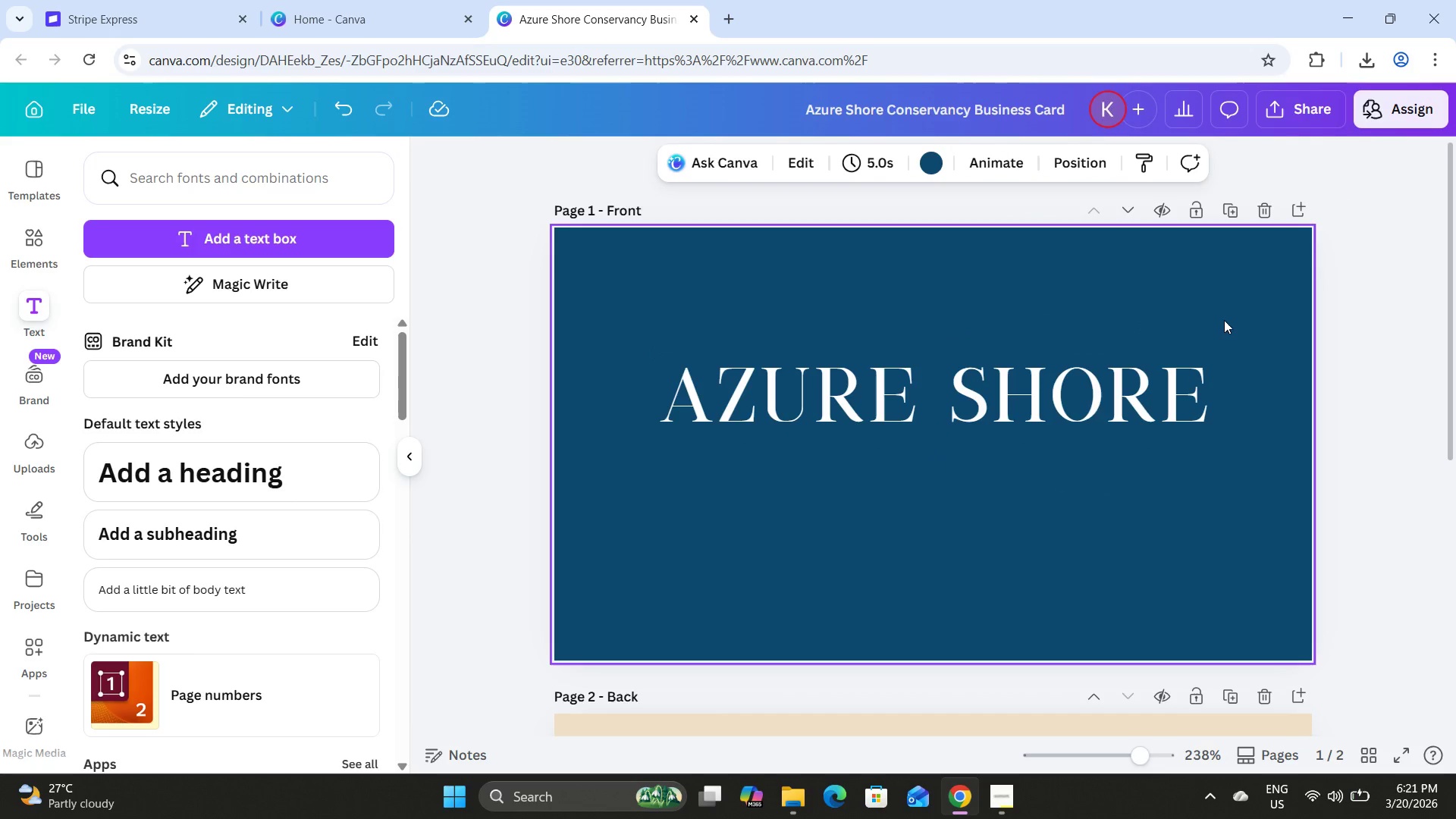 
left_click([1008, 437])
 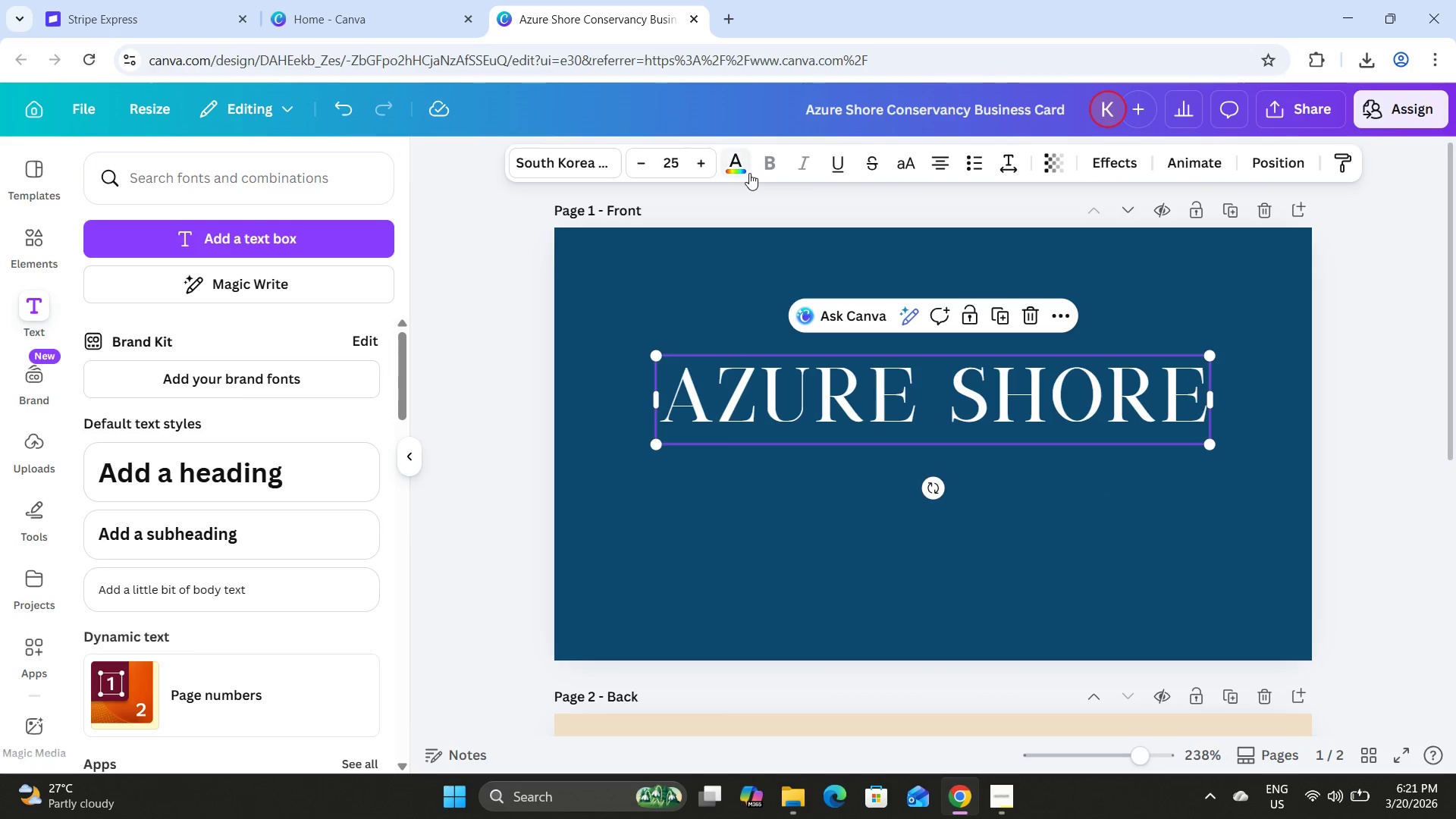 
left_click([739, 168])
 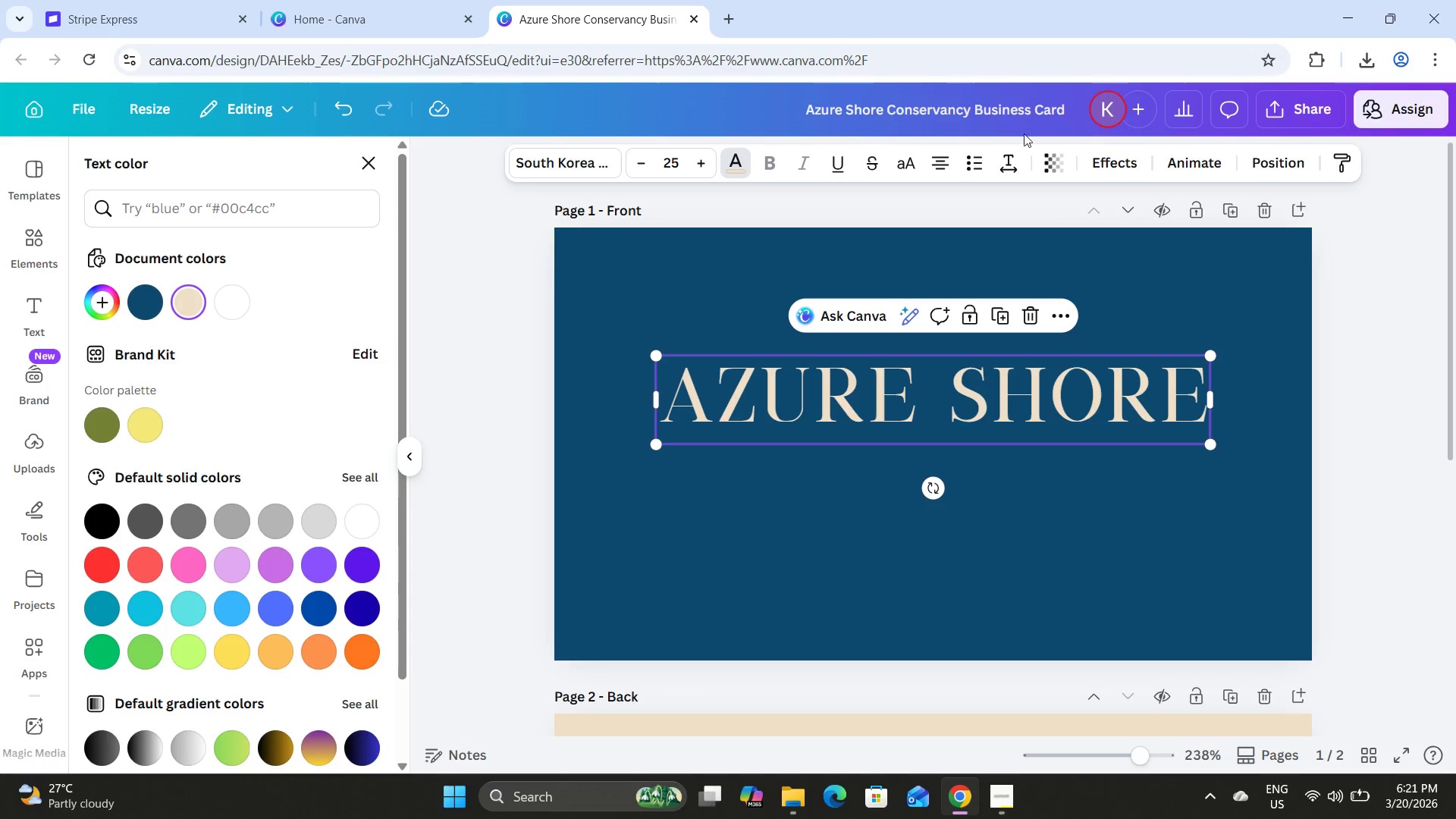 
left_click([1118, 161])
 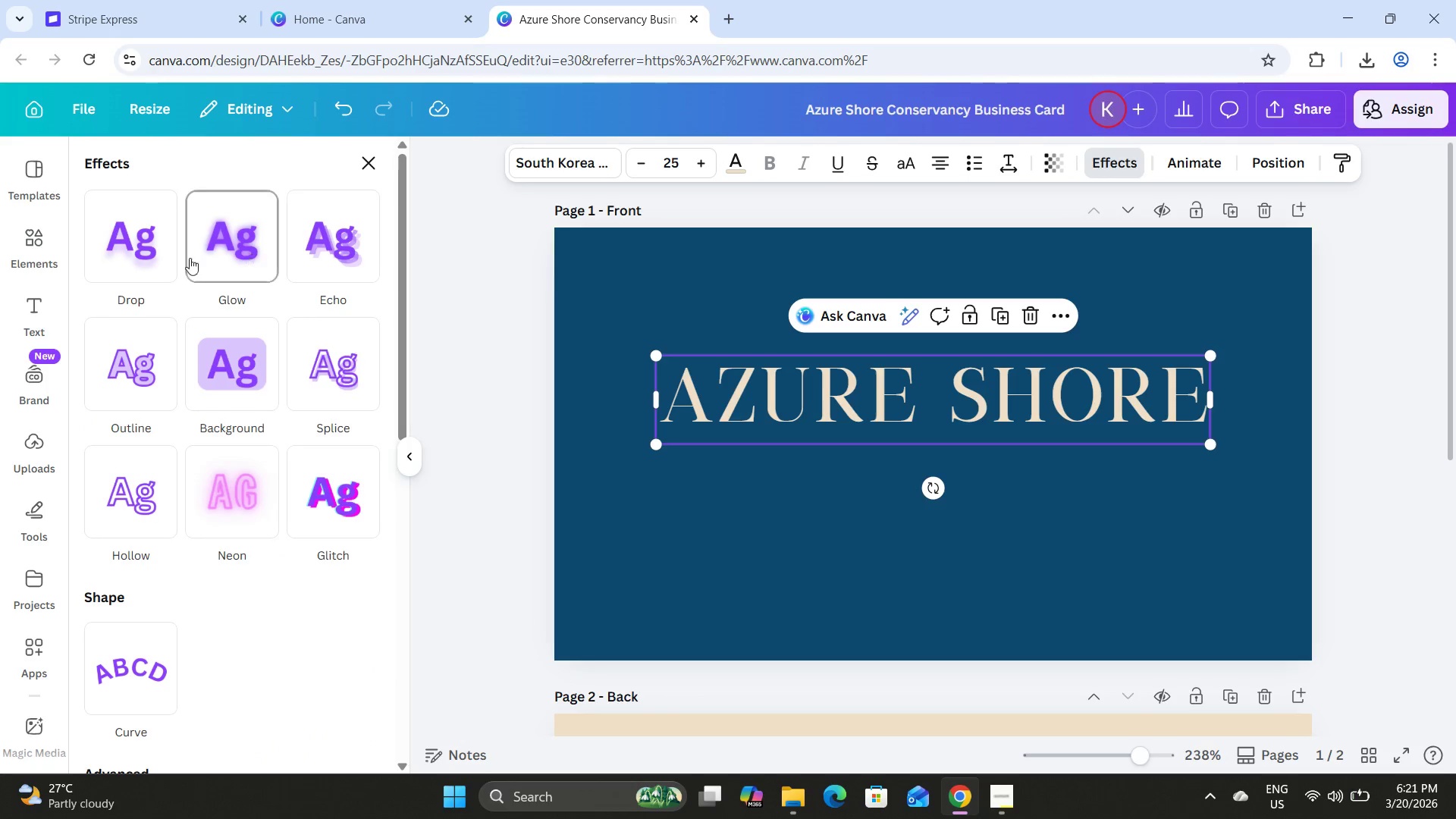 
left_click([161, 250])
 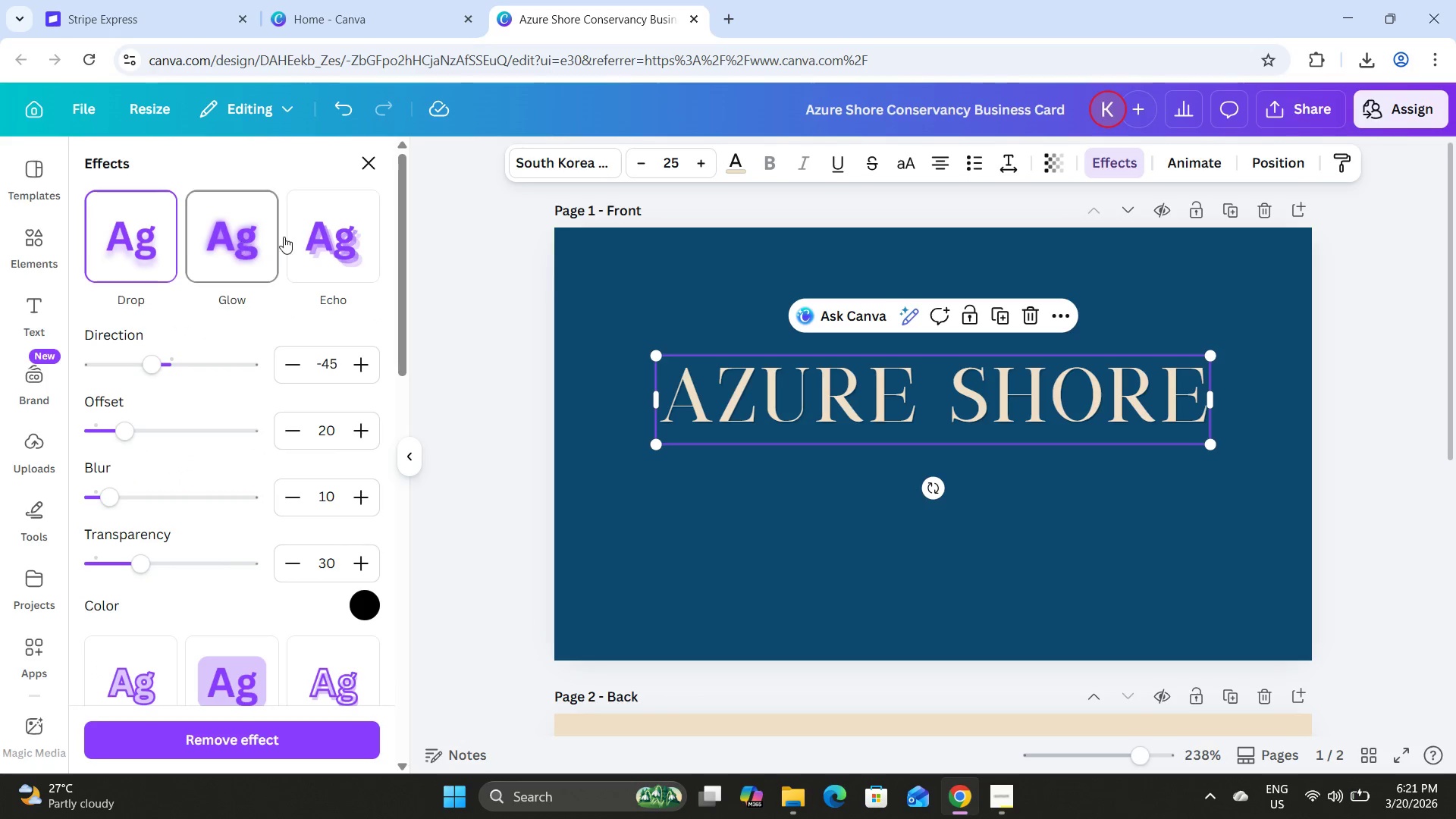 
left_click([132, 248])
 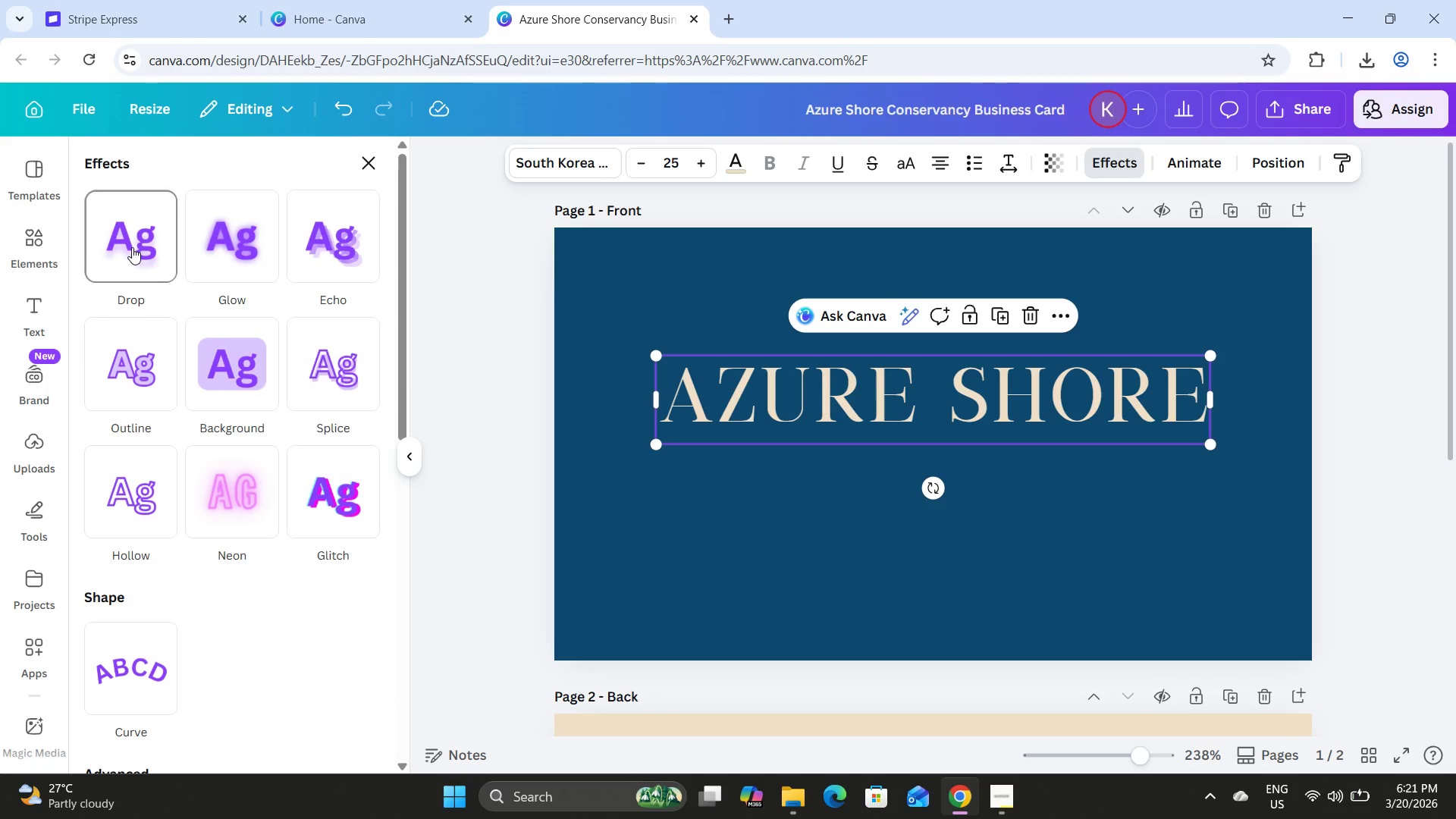 
wait(7.94)
 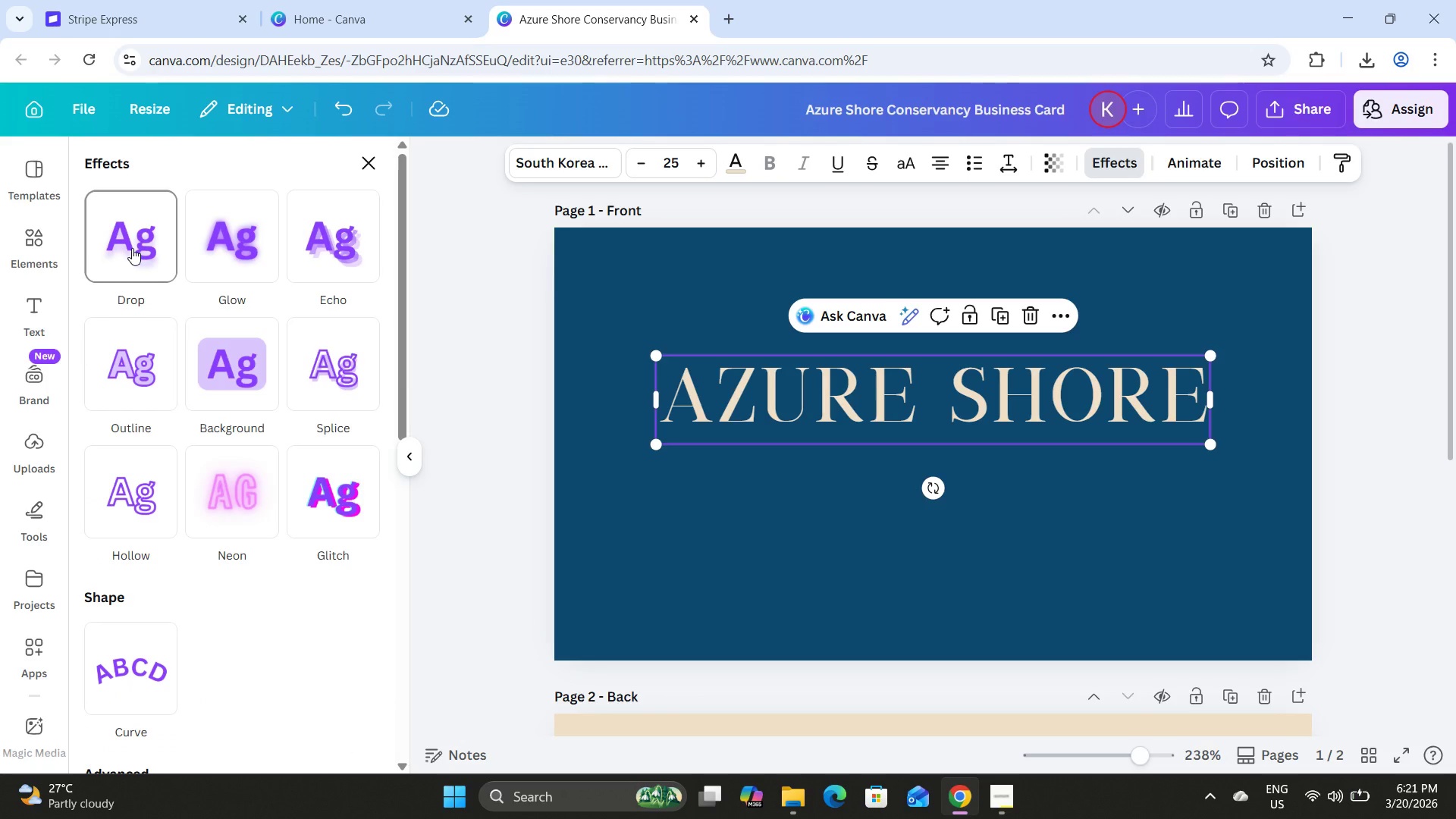 
left_click([1112, 410])
 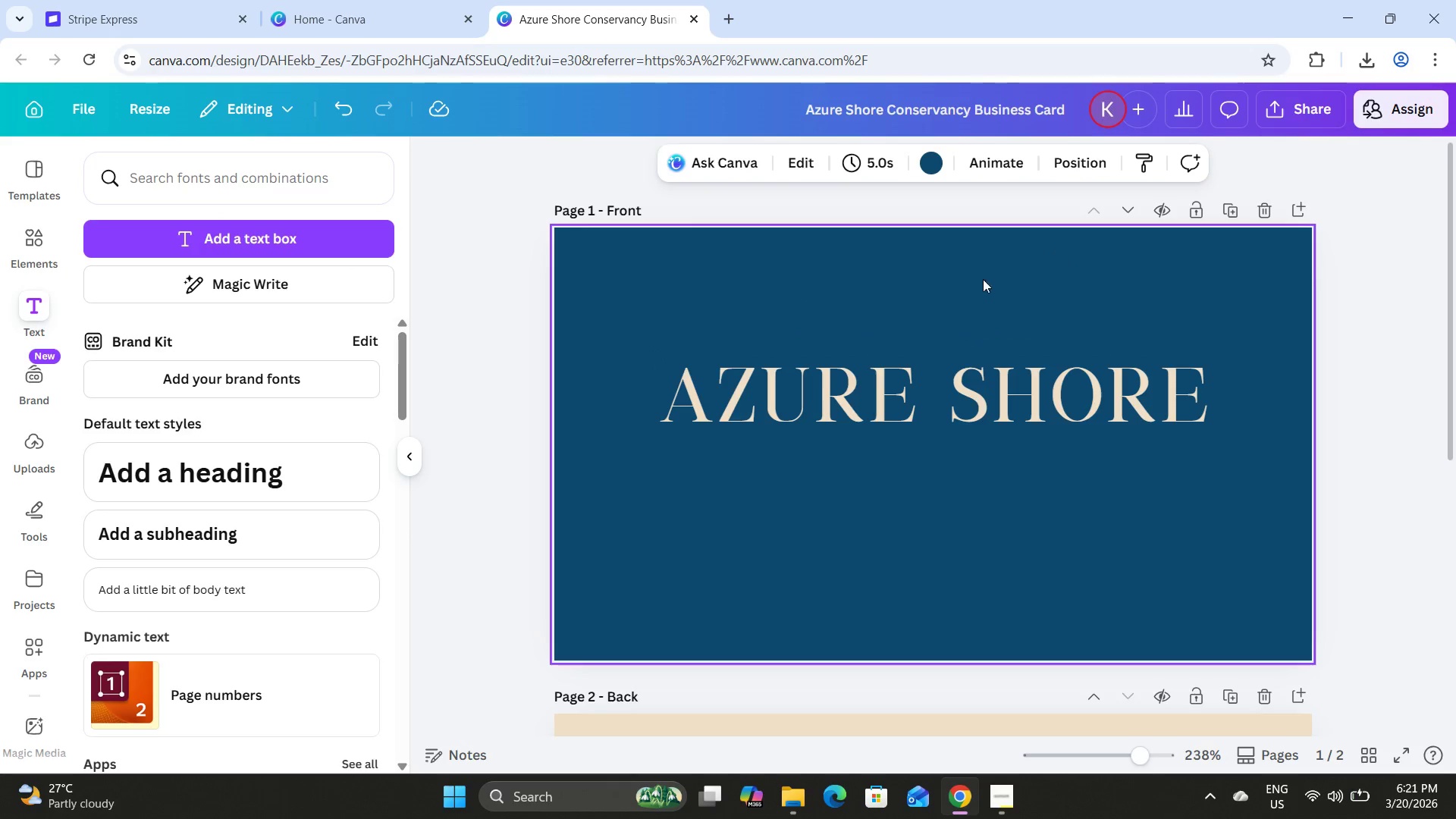 
double_click([963, 385])
 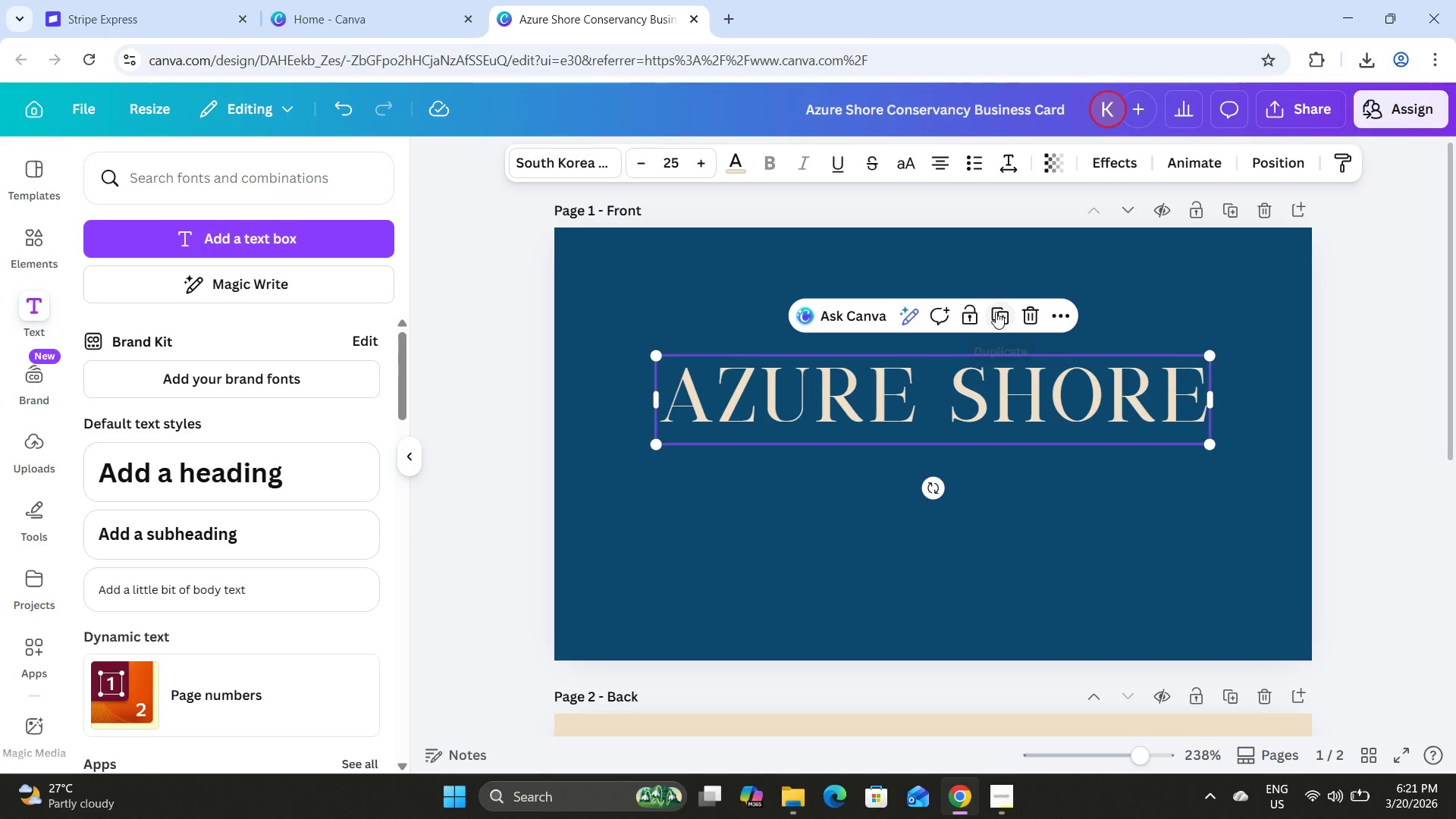 
left_click([997, 309])
 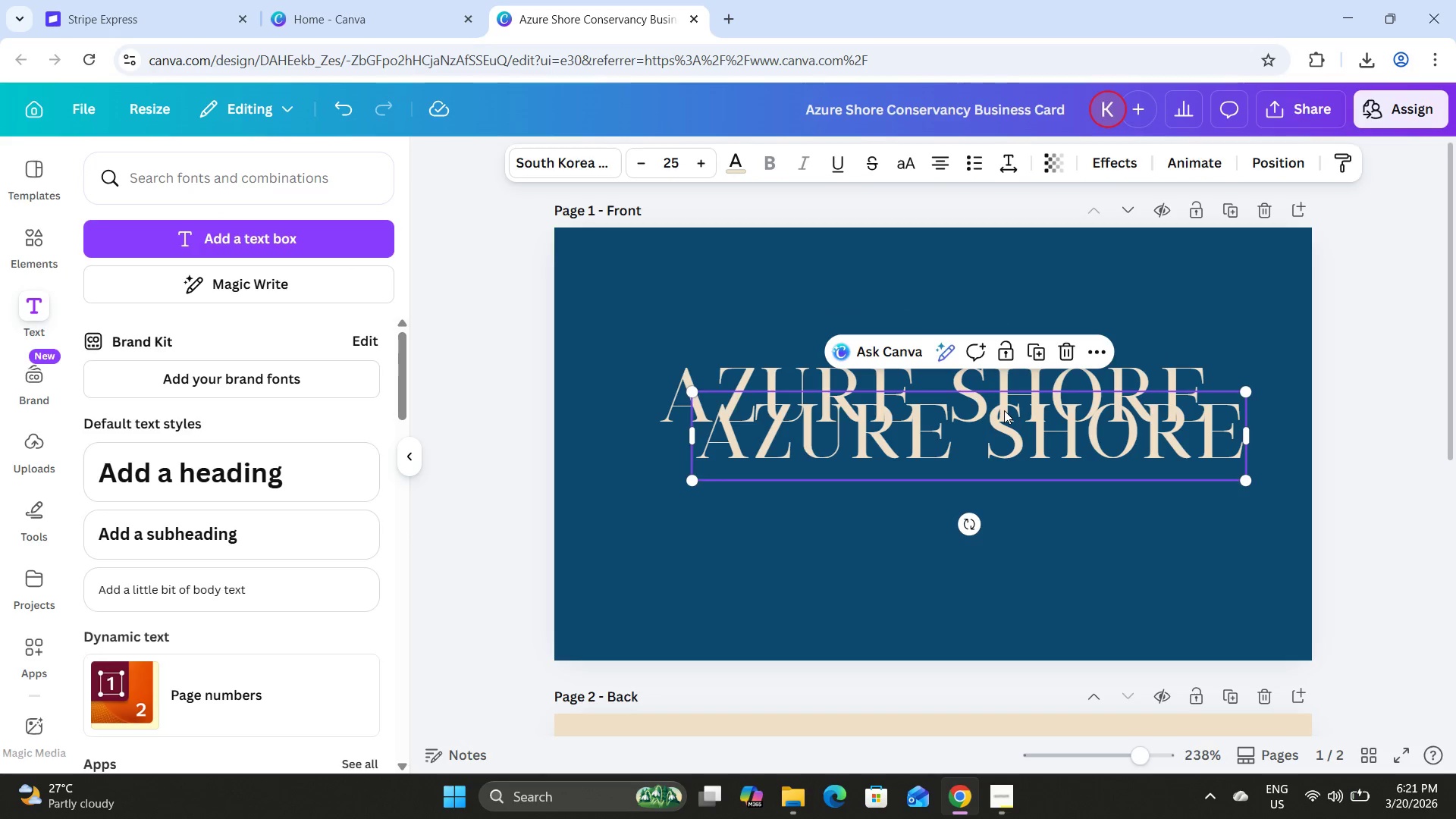 
left_click_drag(start_coordinate=[1004, 410], to_coordinate=[971, 460])
 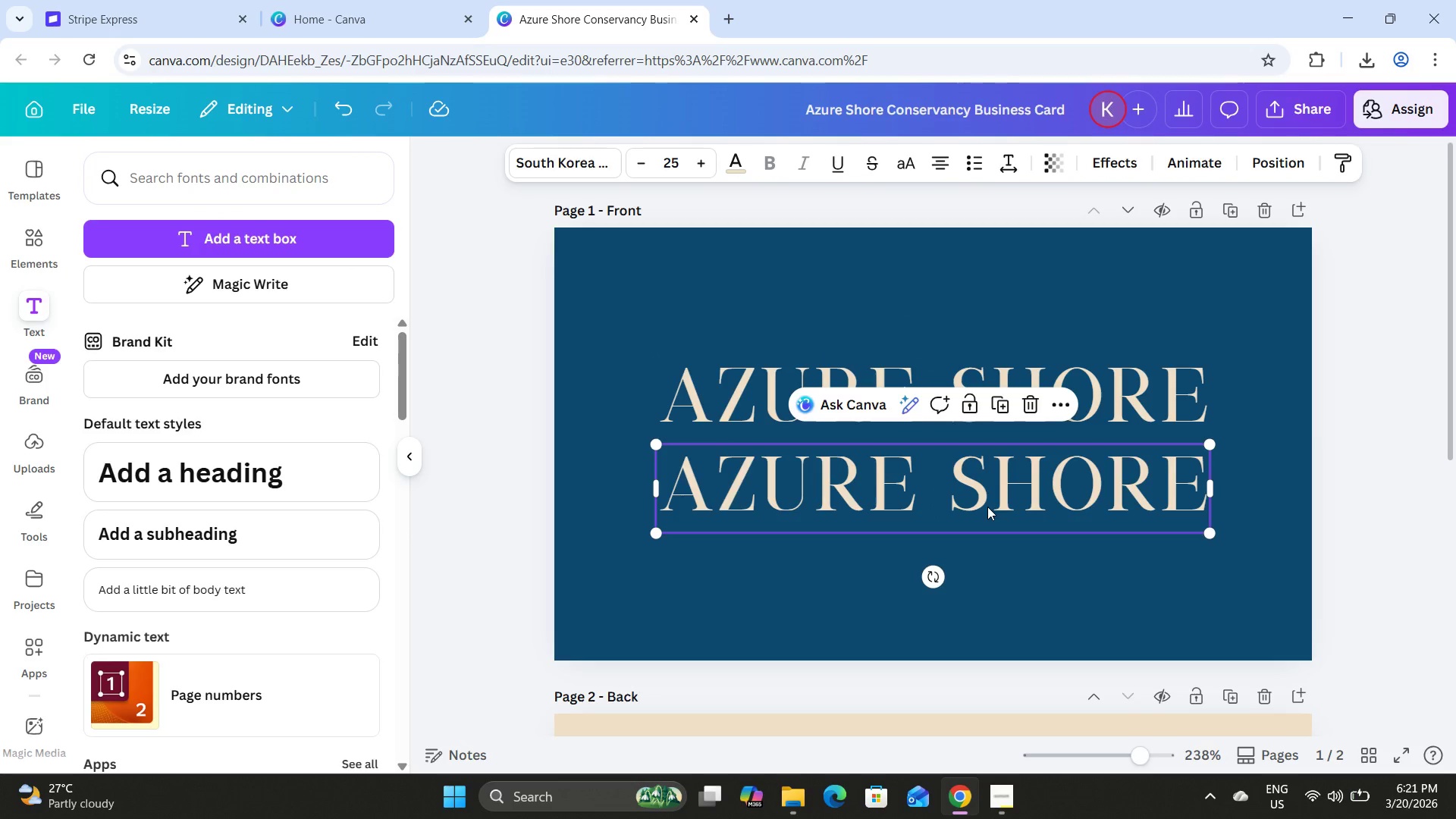 
left_click([987, 507])
 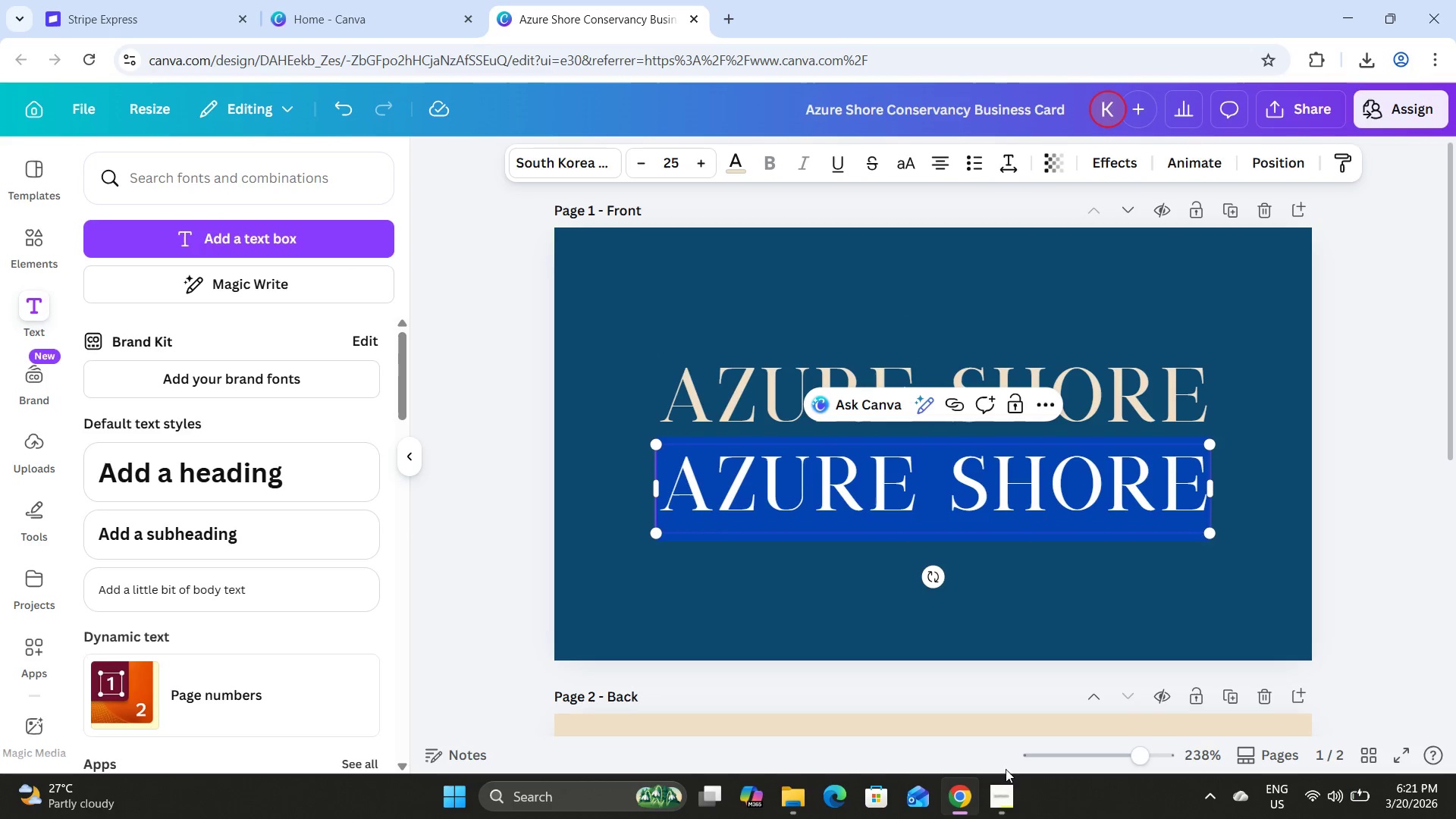 
left_click([998, 811])